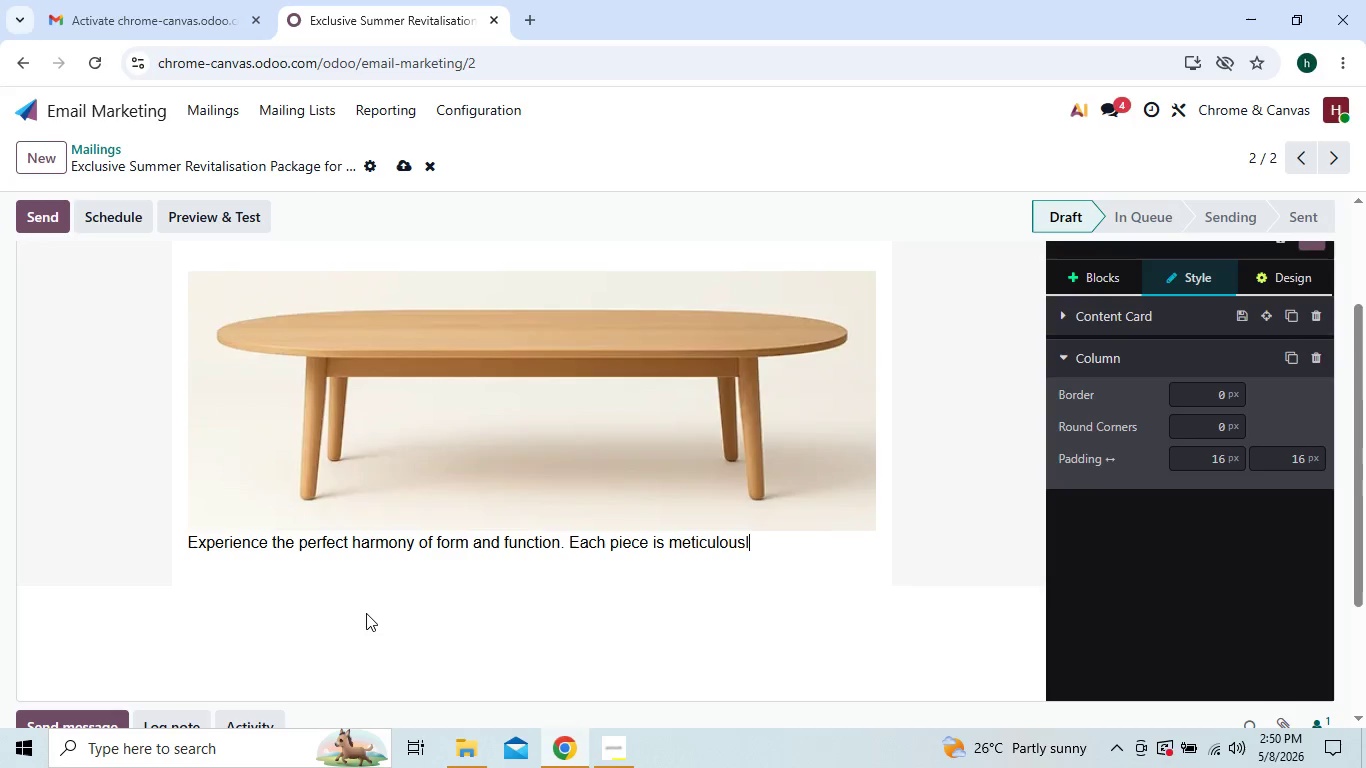 
key(Backspace)
 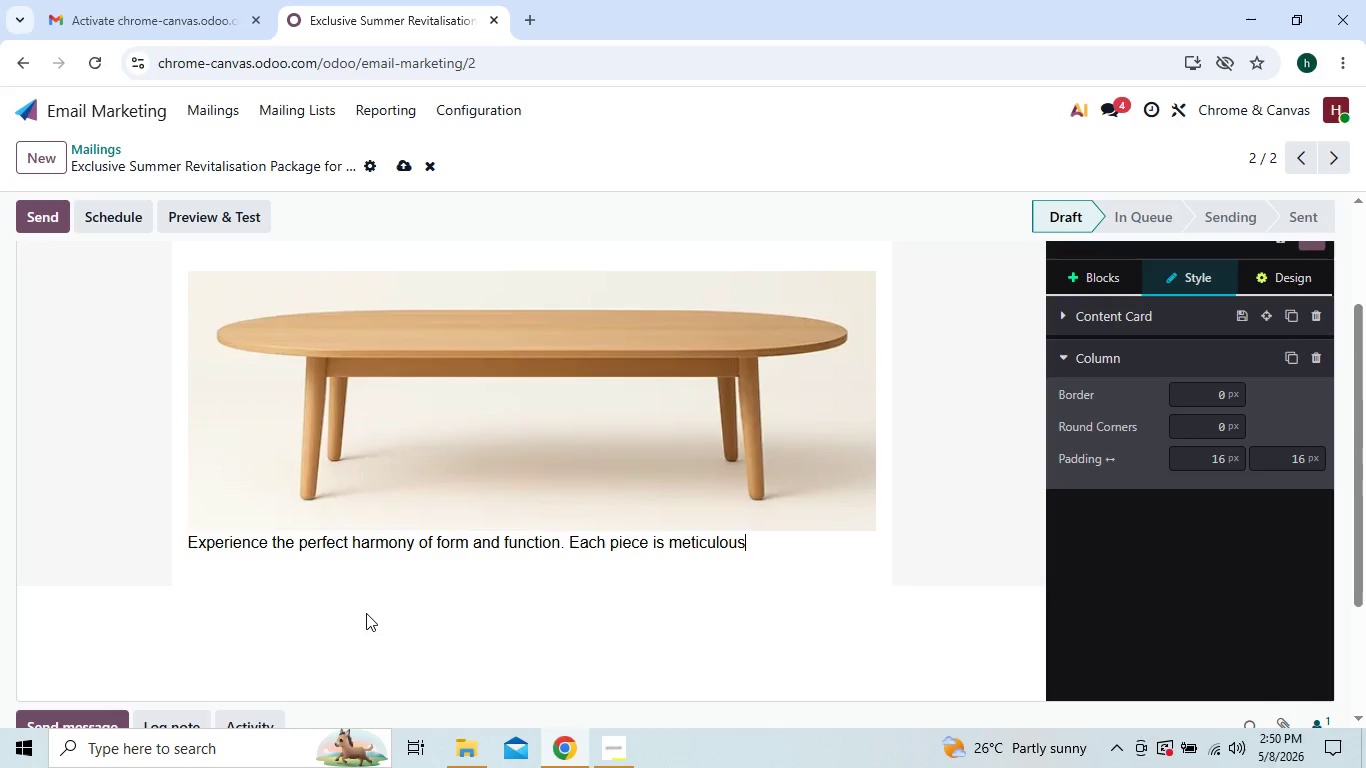 
key(Backspace)
 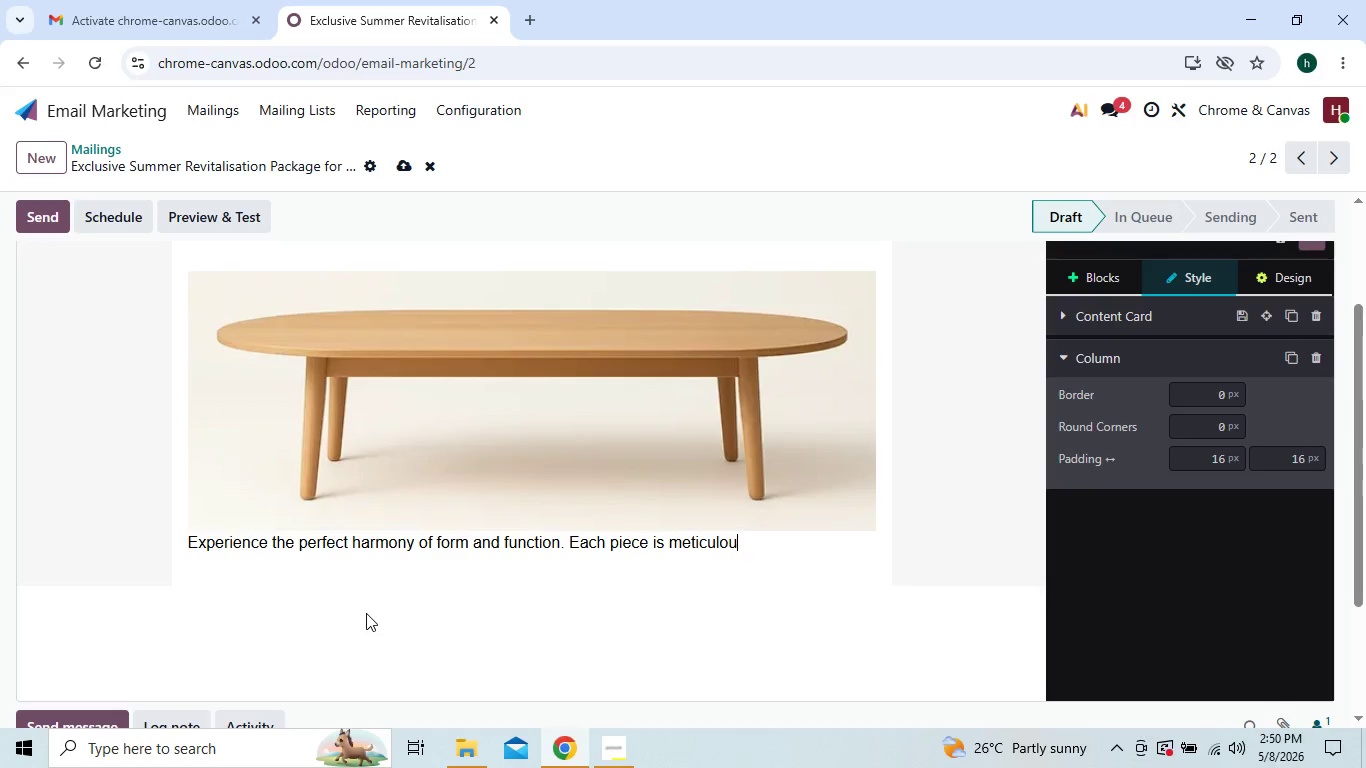 
key(Backspace)
 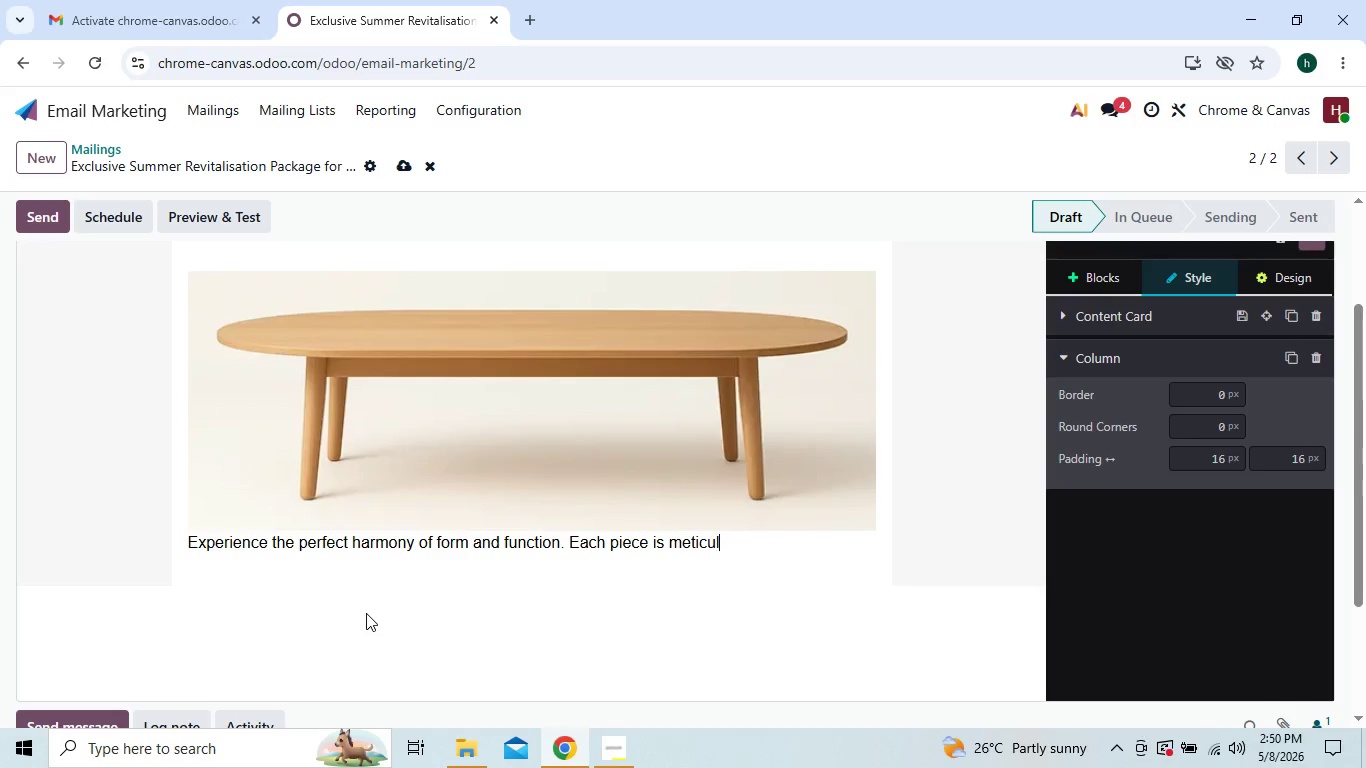 
key(Backspace)
 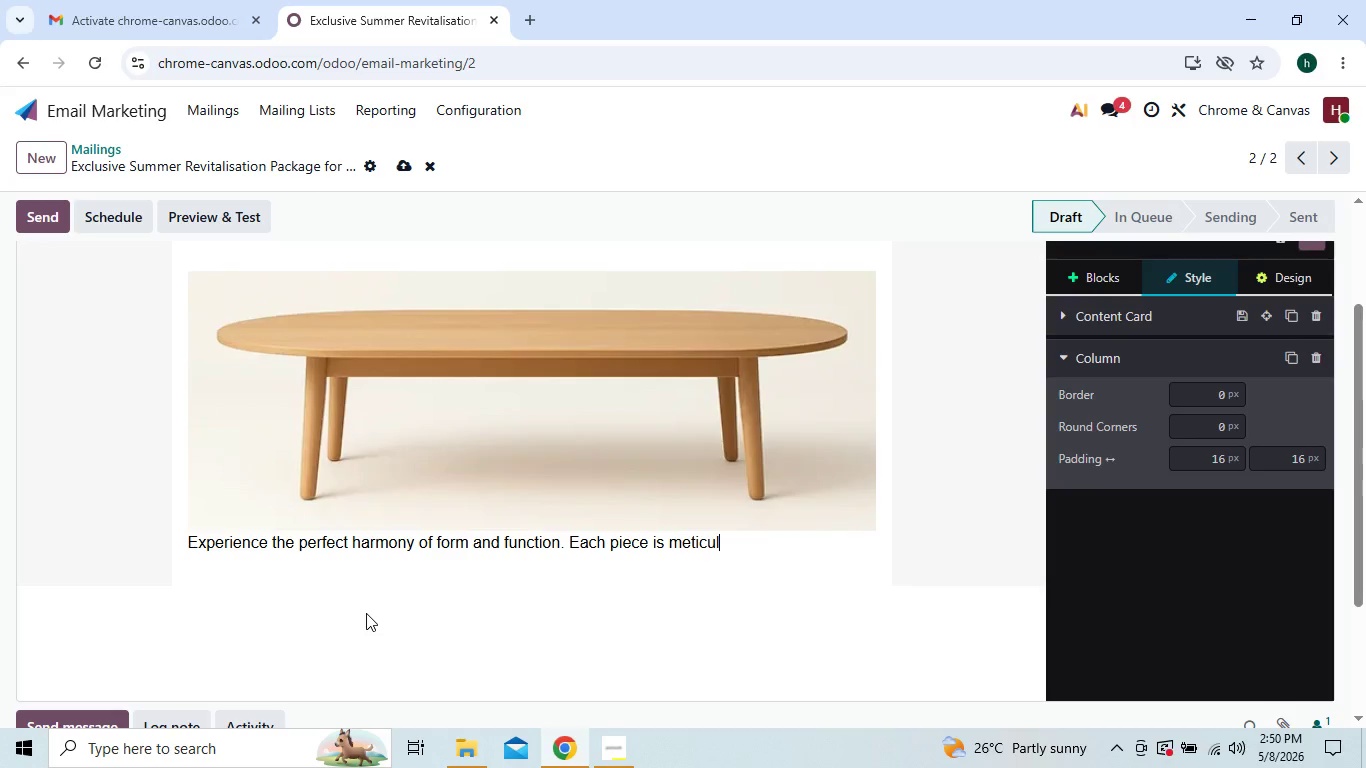 
key(Backspace)
 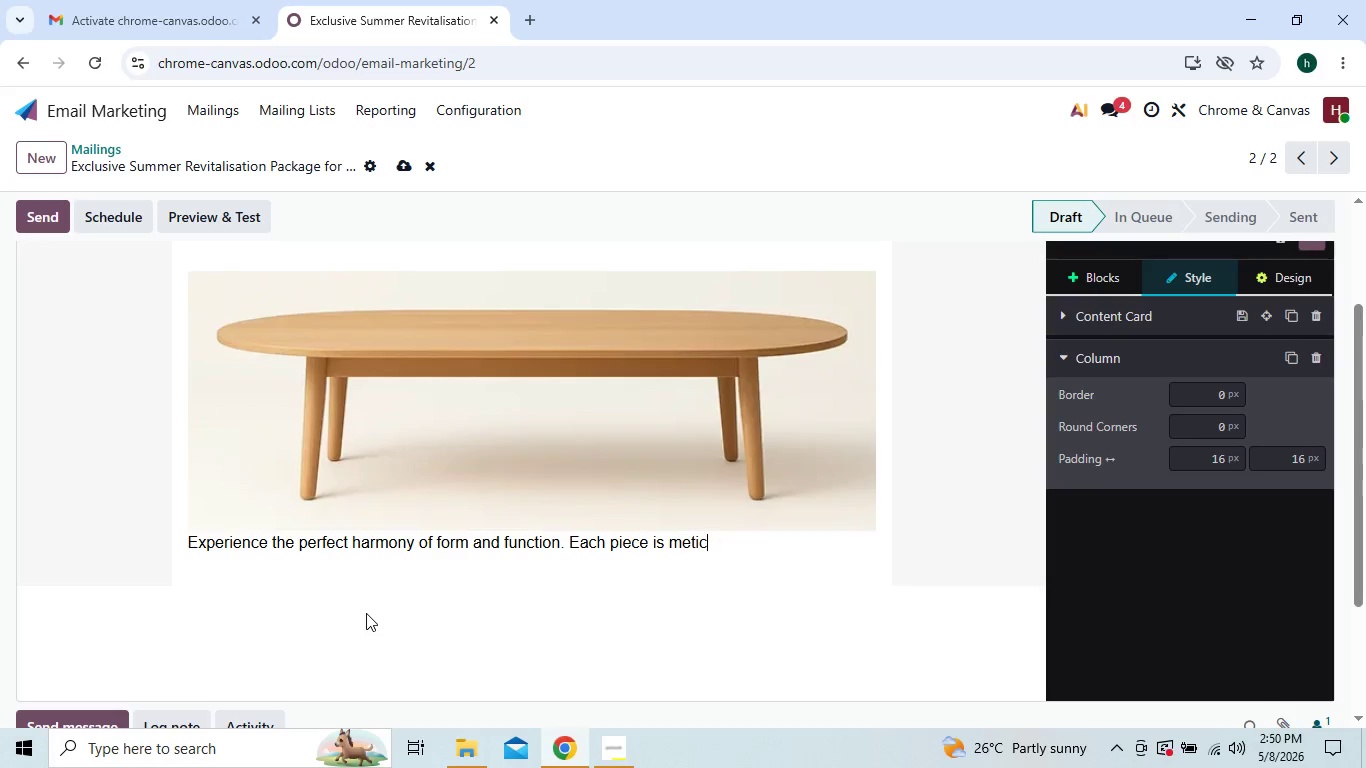 
key(Backspace)
 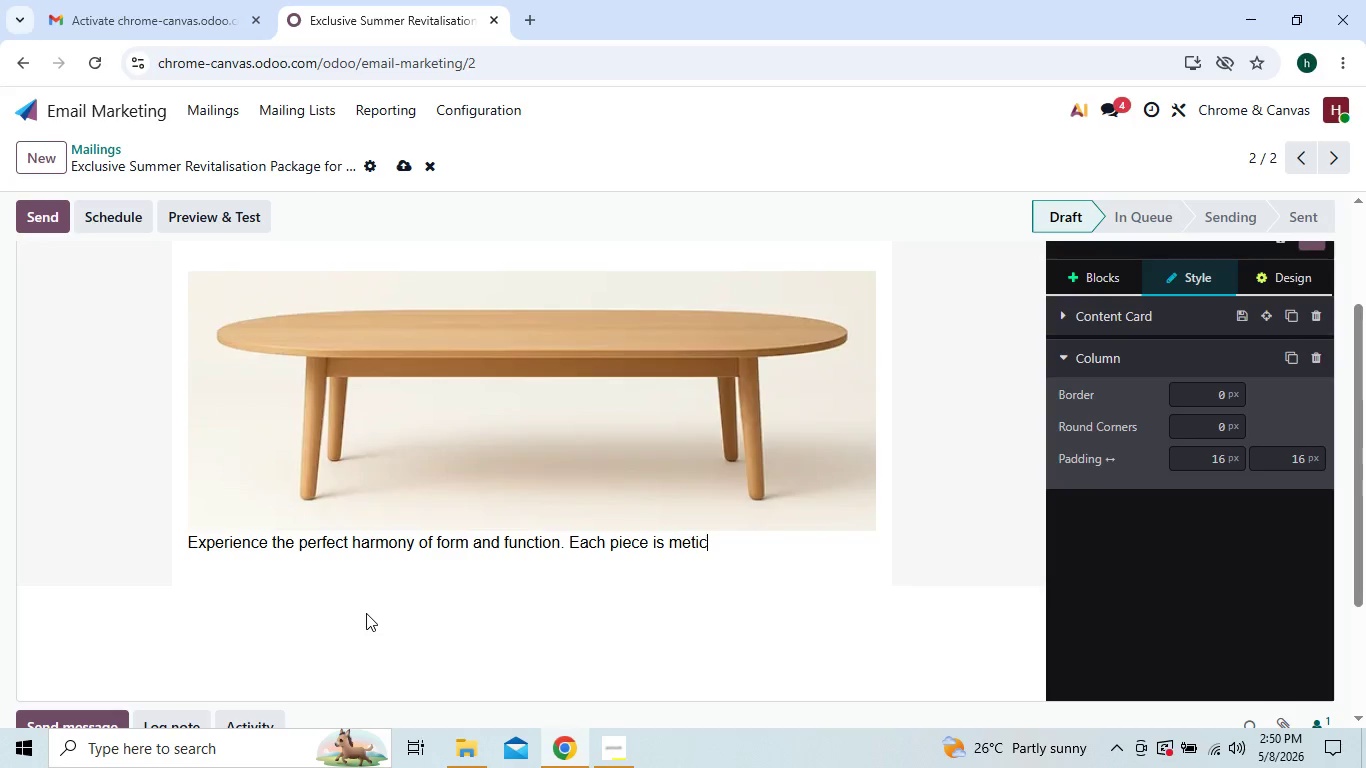 
key(Backspace)
 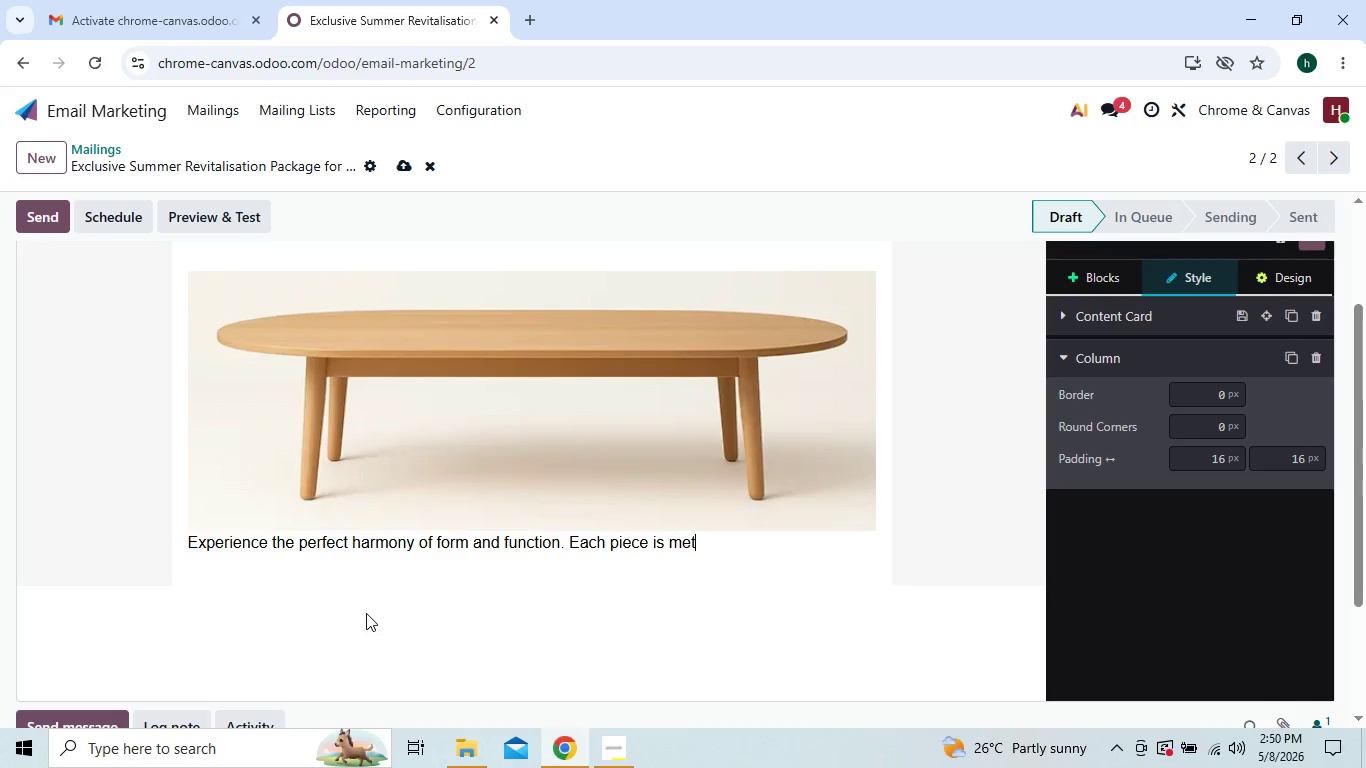 
key(Backspace)
 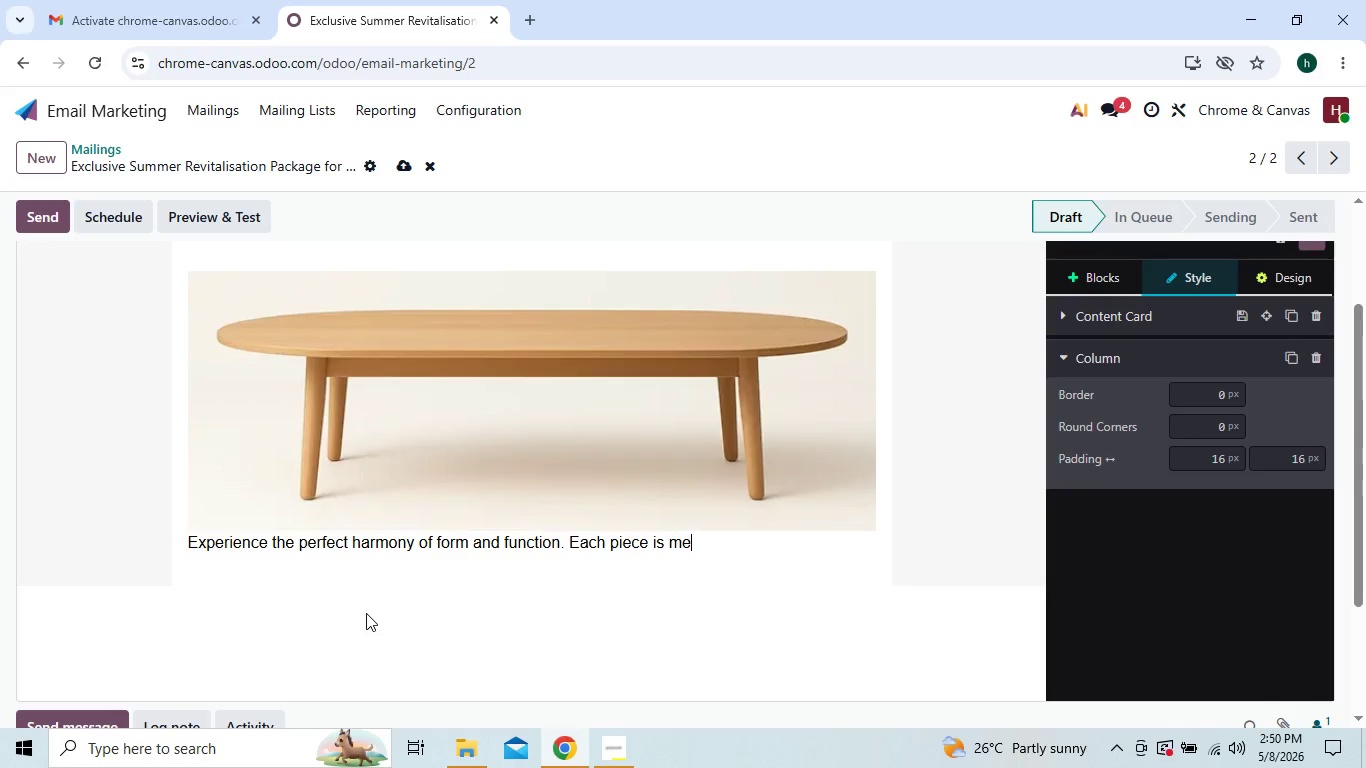 
key(Backspace)
 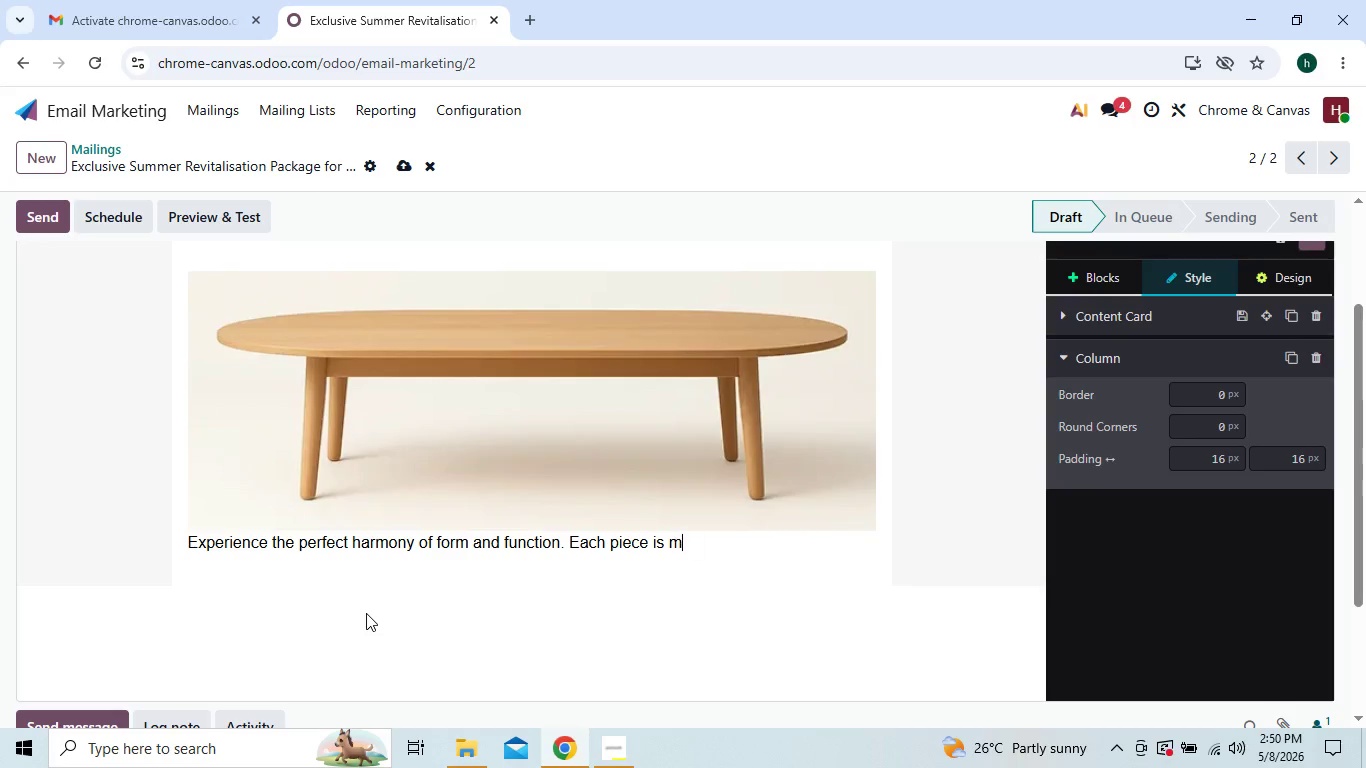 
key(Backspace)
 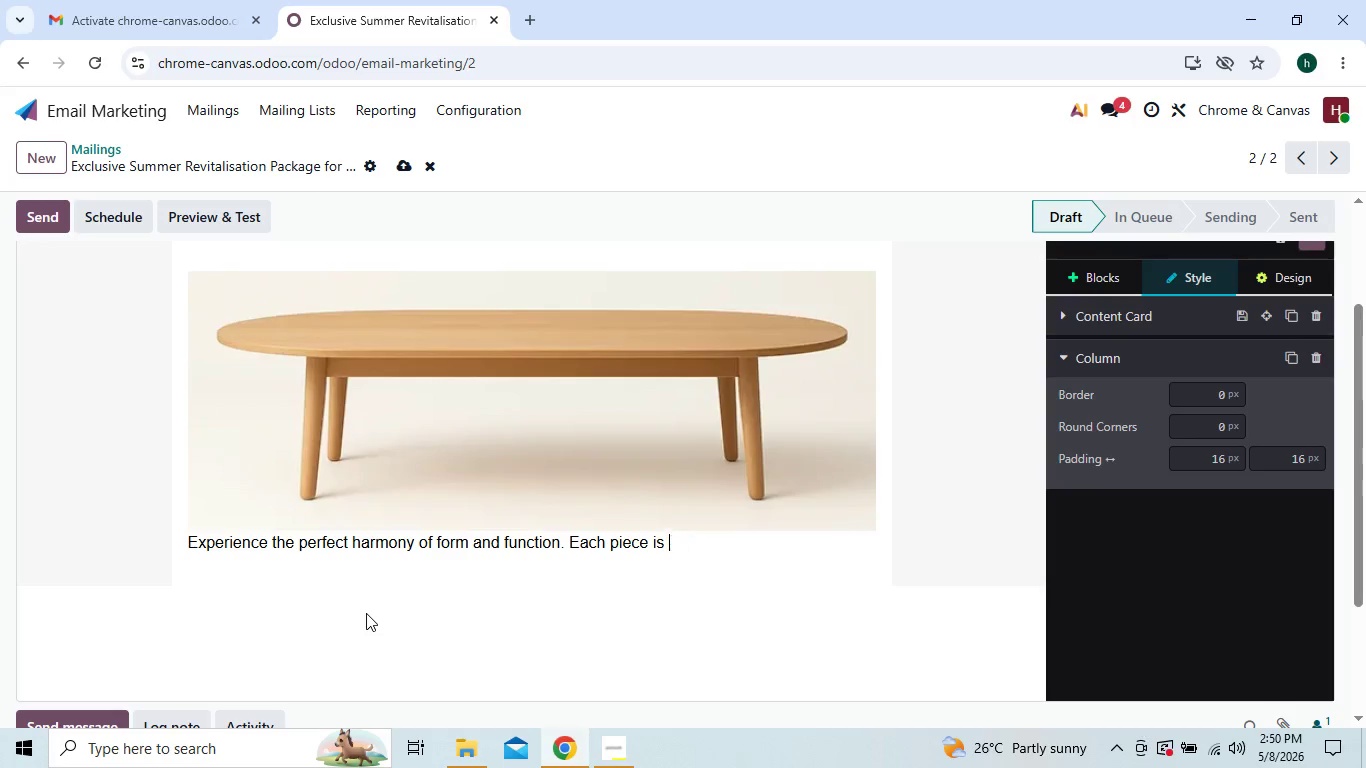 
key(Backspace)
 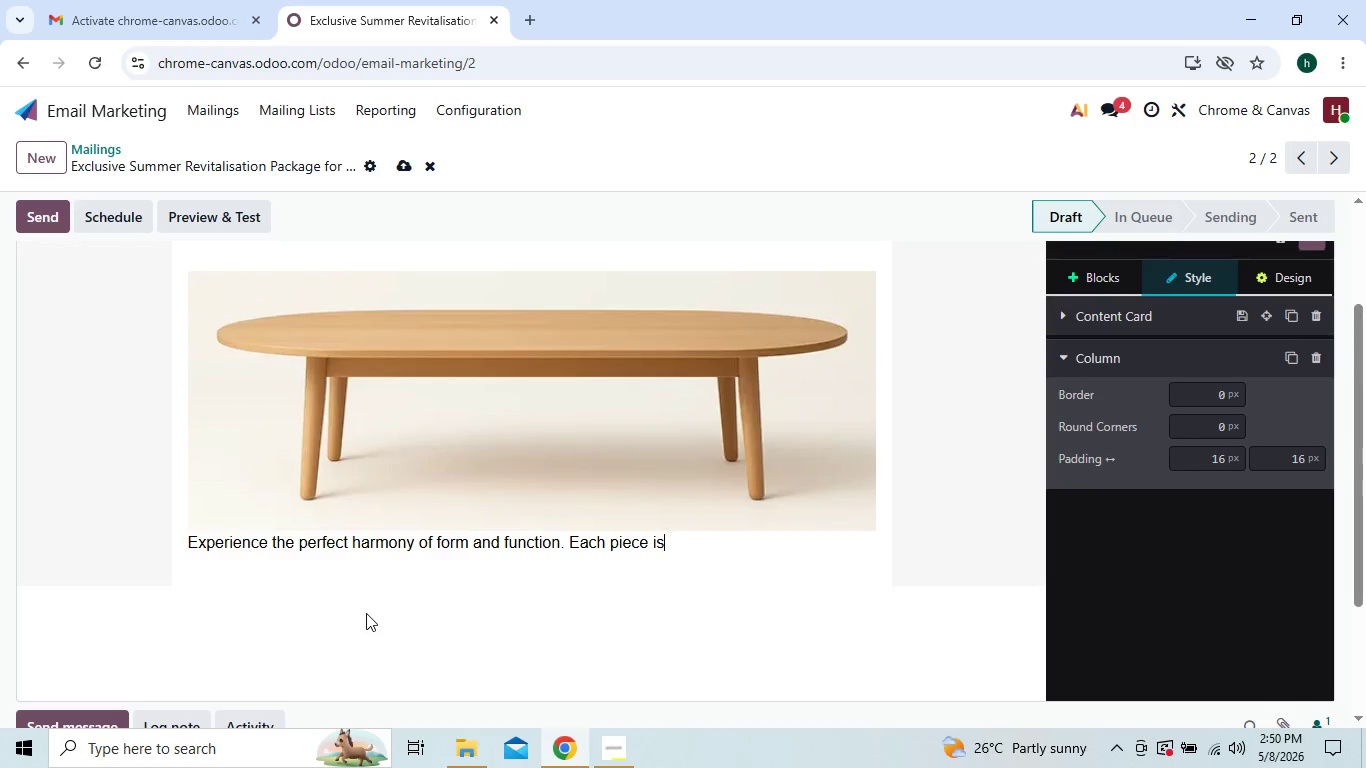 
key(Backspace)
 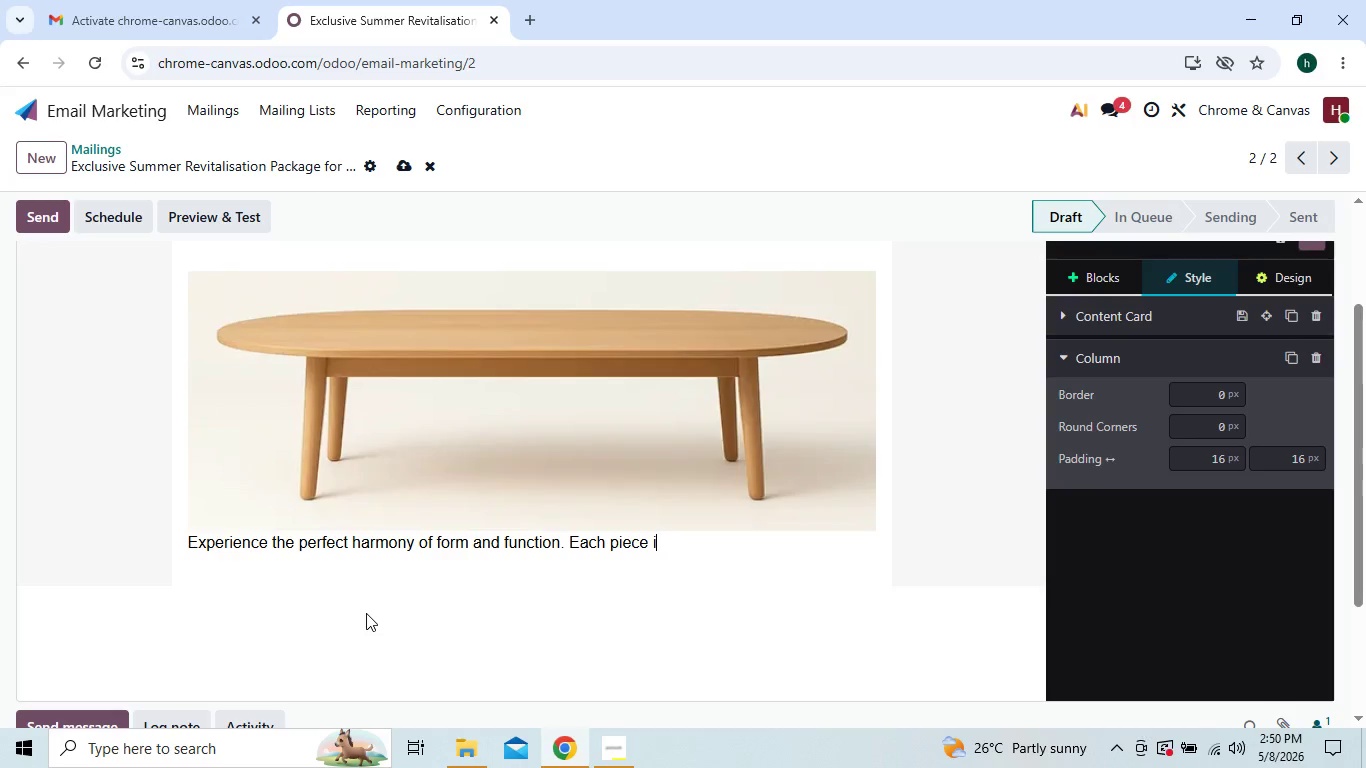 
key(Backspace)
 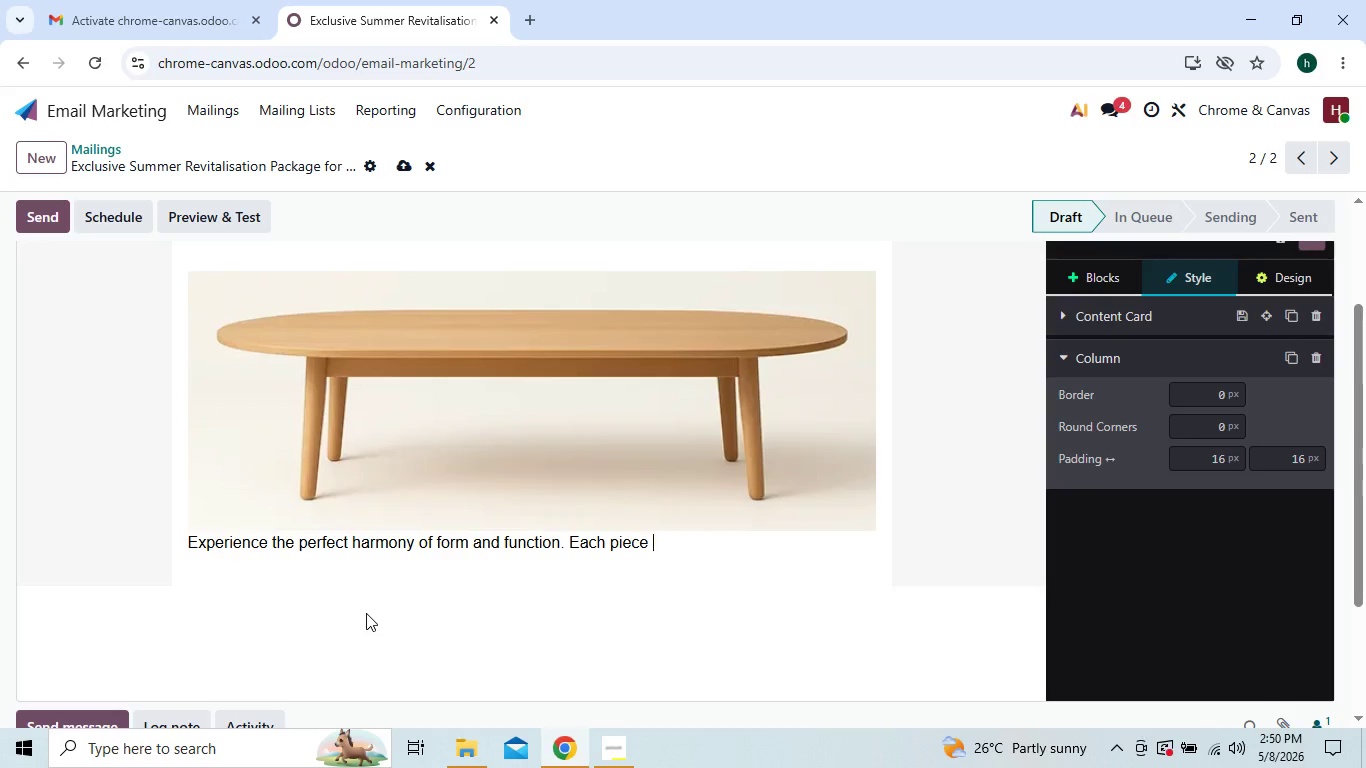 
key(Backspace)
 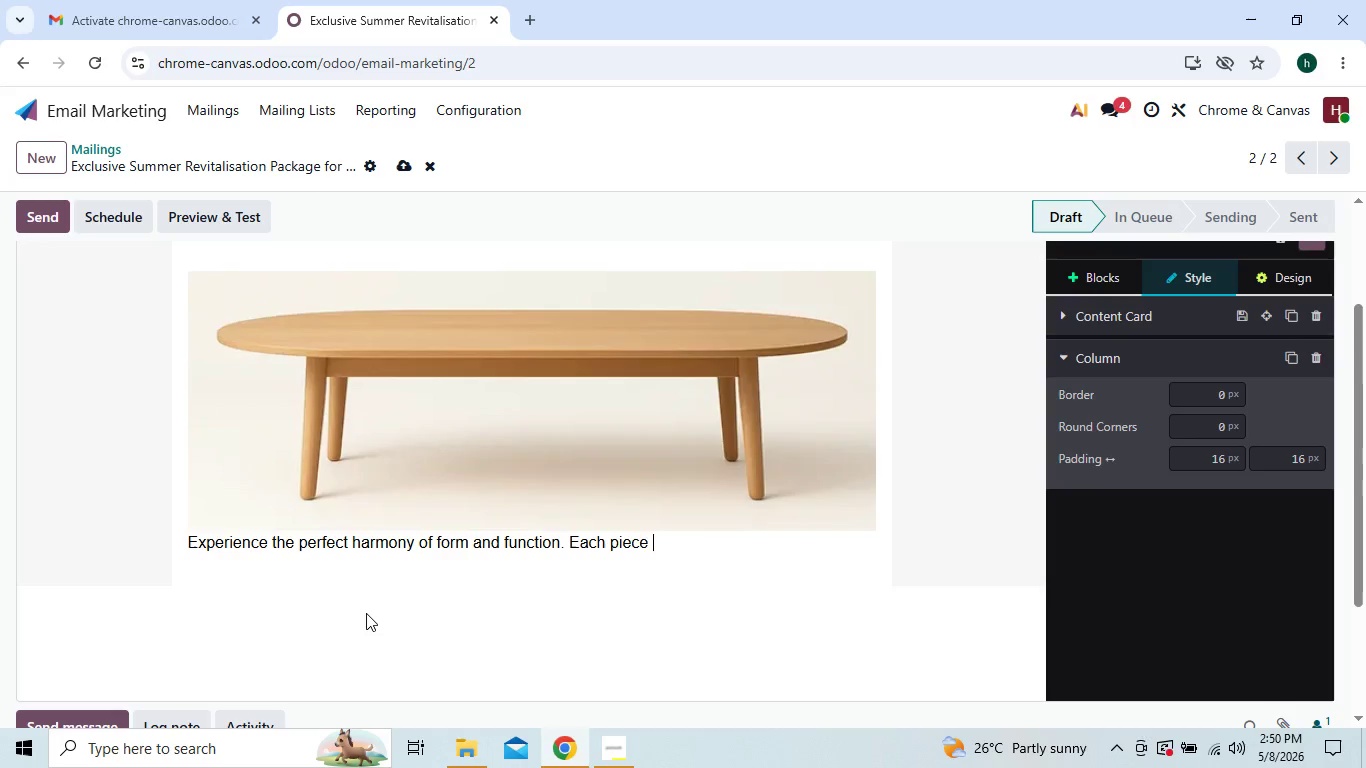 
key(Backspace)
 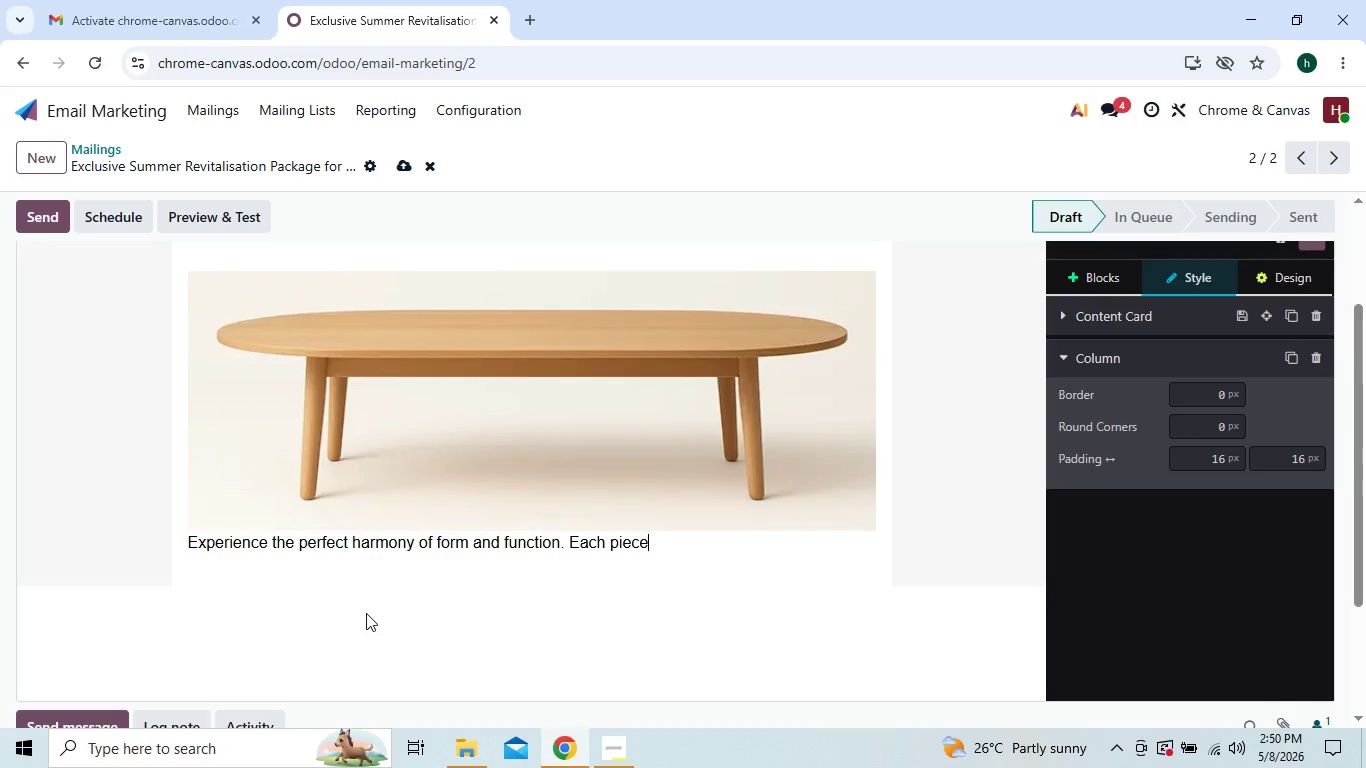 
key(Backspace)
 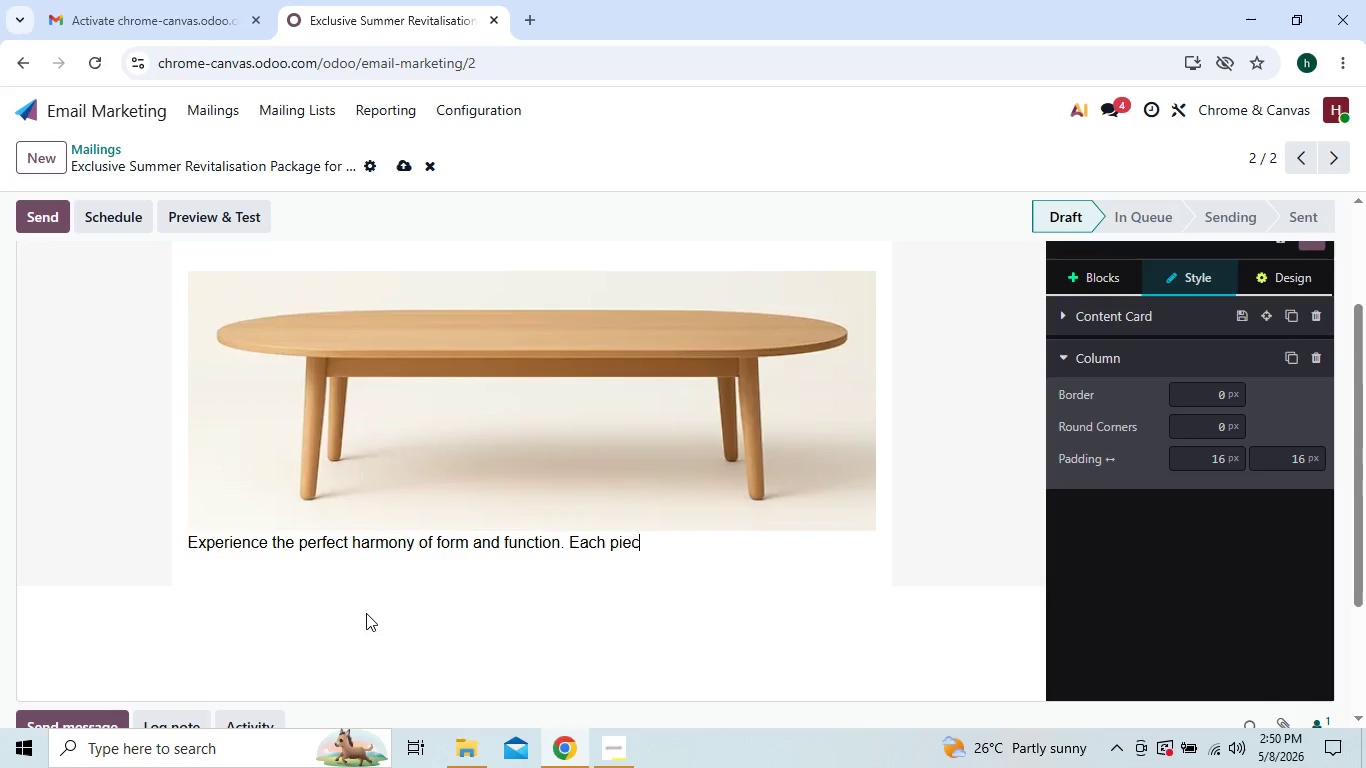 
key(Backspace)
 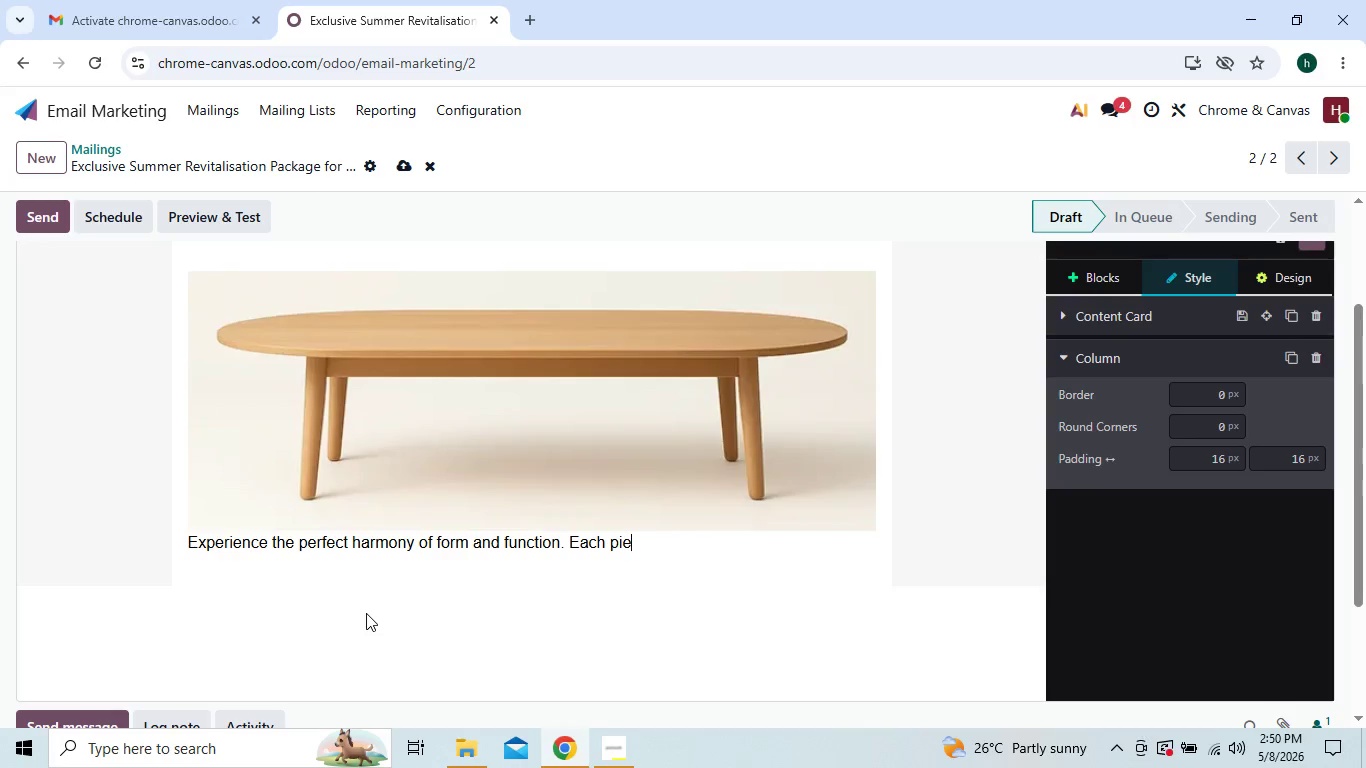 
key(Backspace)
 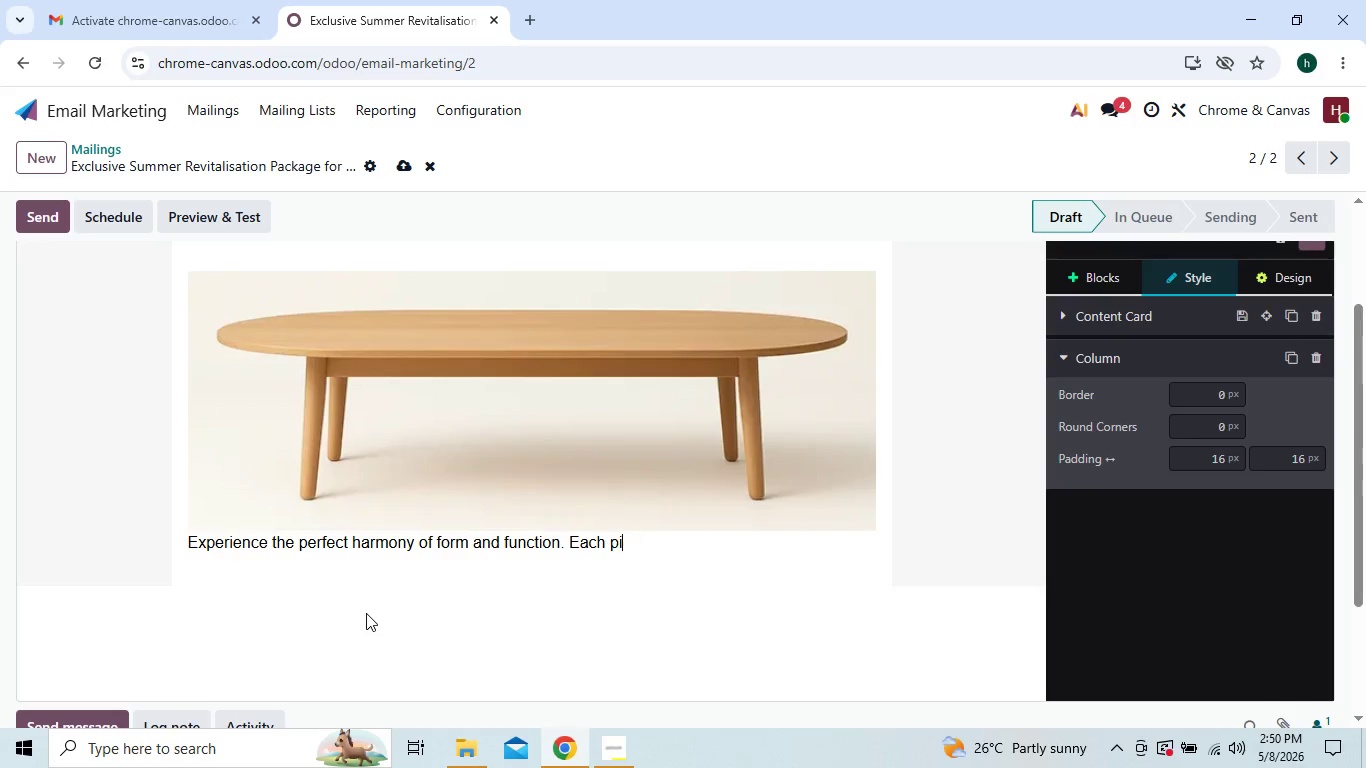 
key(Backspace)
 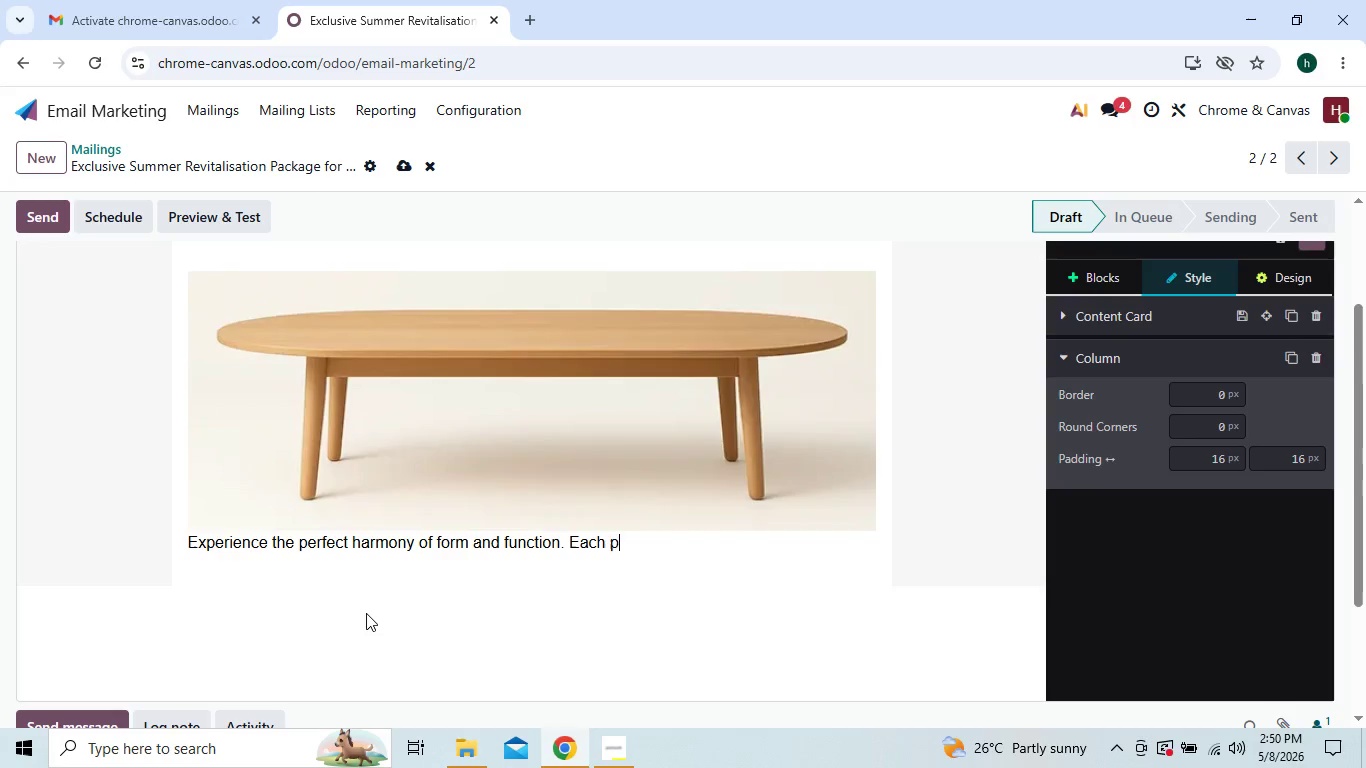 
key(Backspace)
 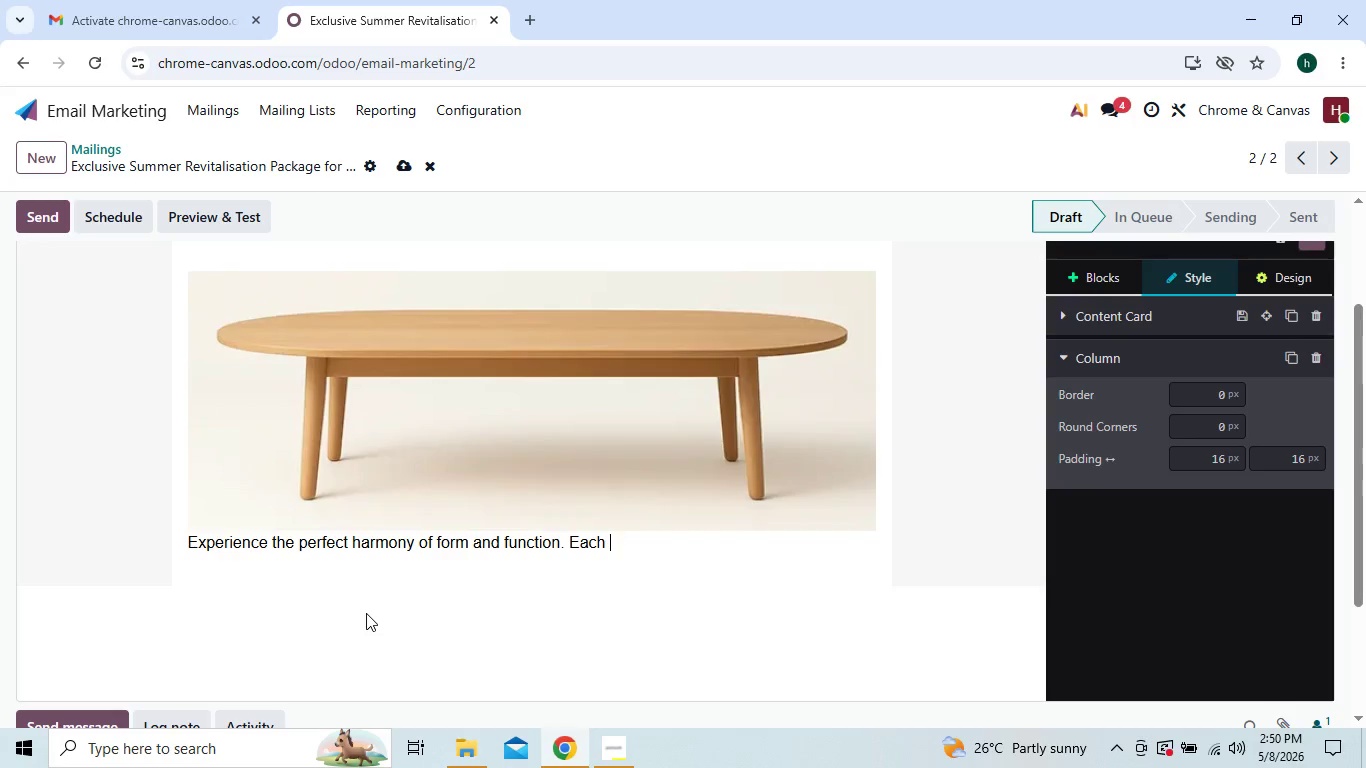 
key(Backspace)
 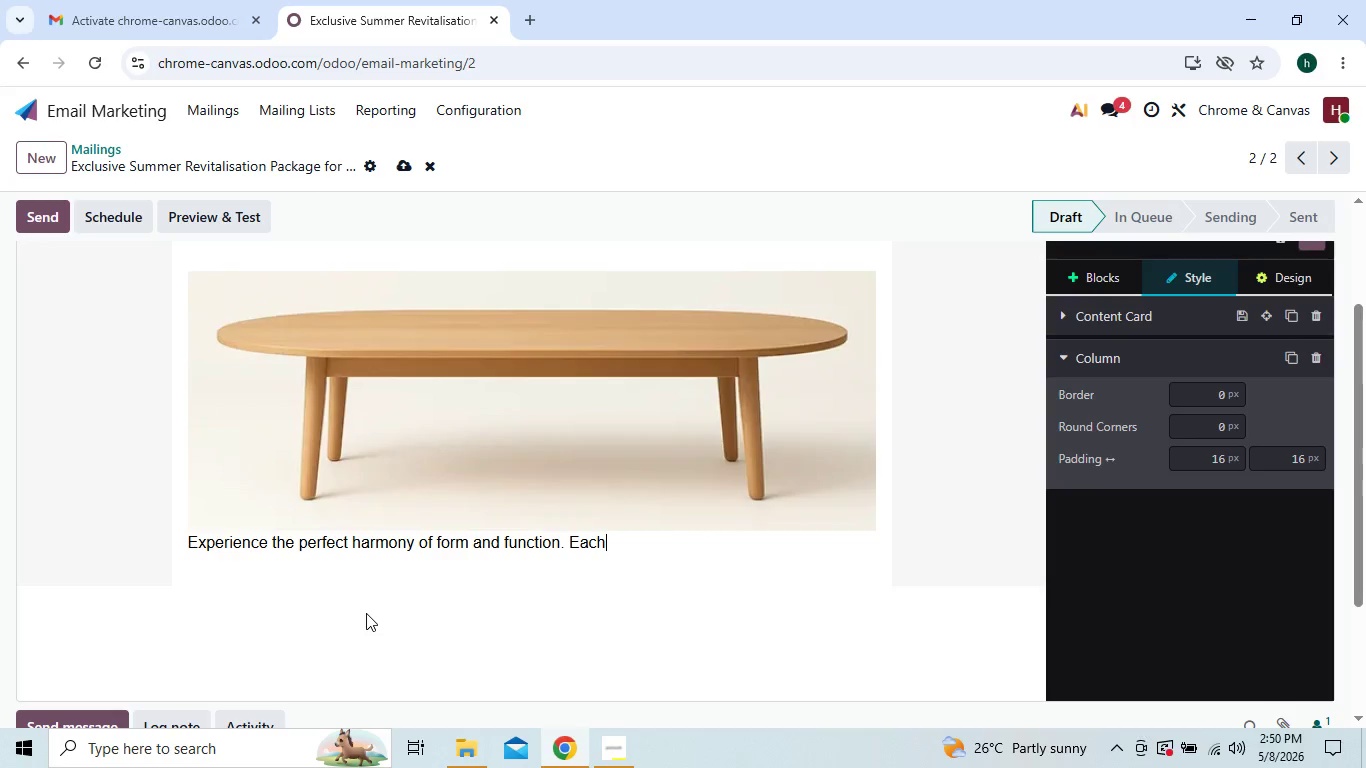 
key(Backspace)
 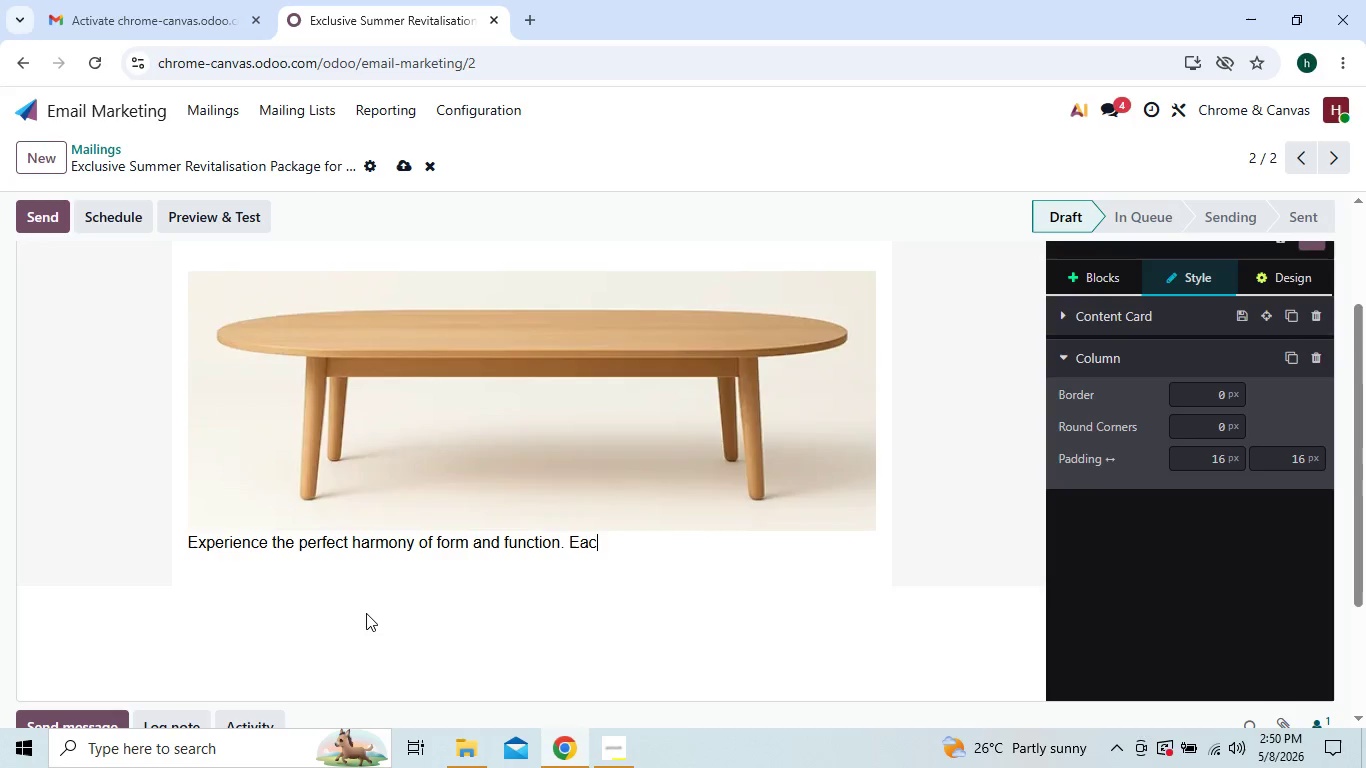 
key(Backspace)
 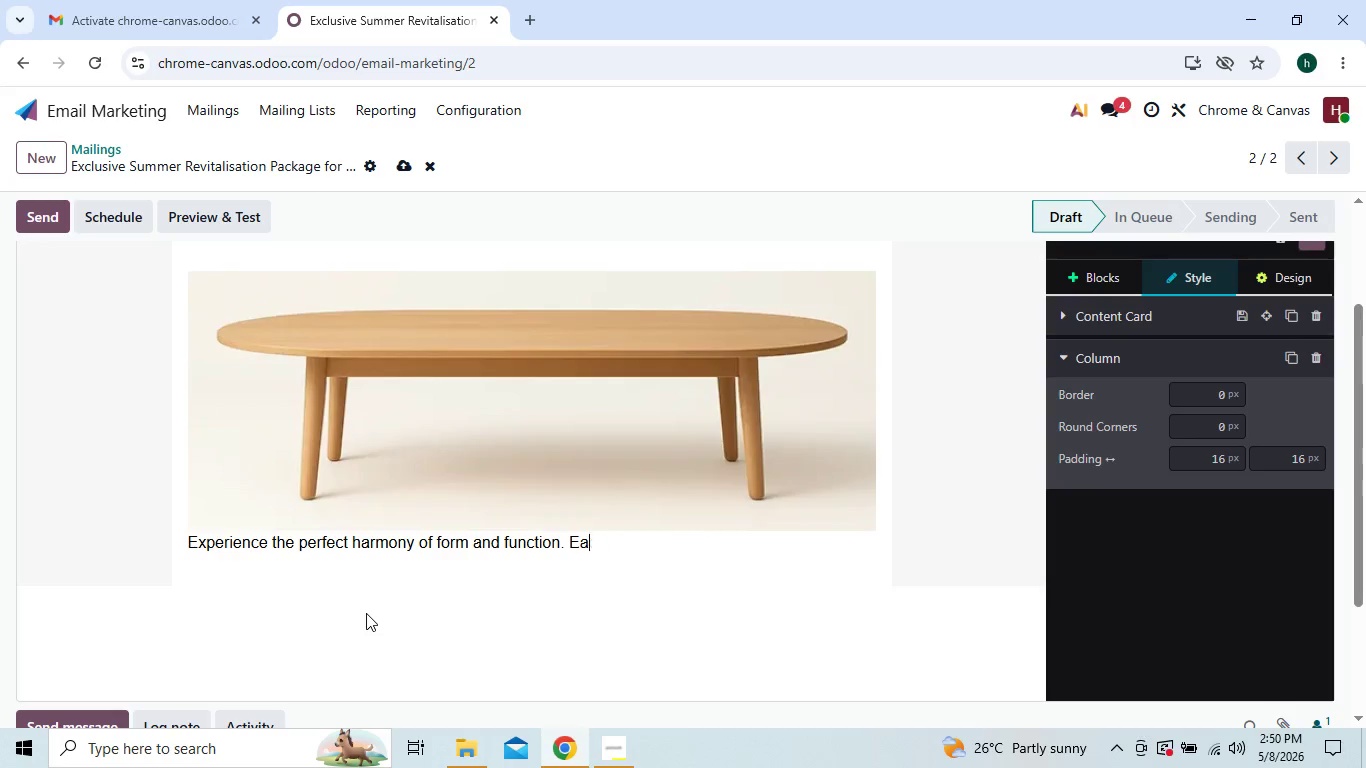 
key(Backspace)
 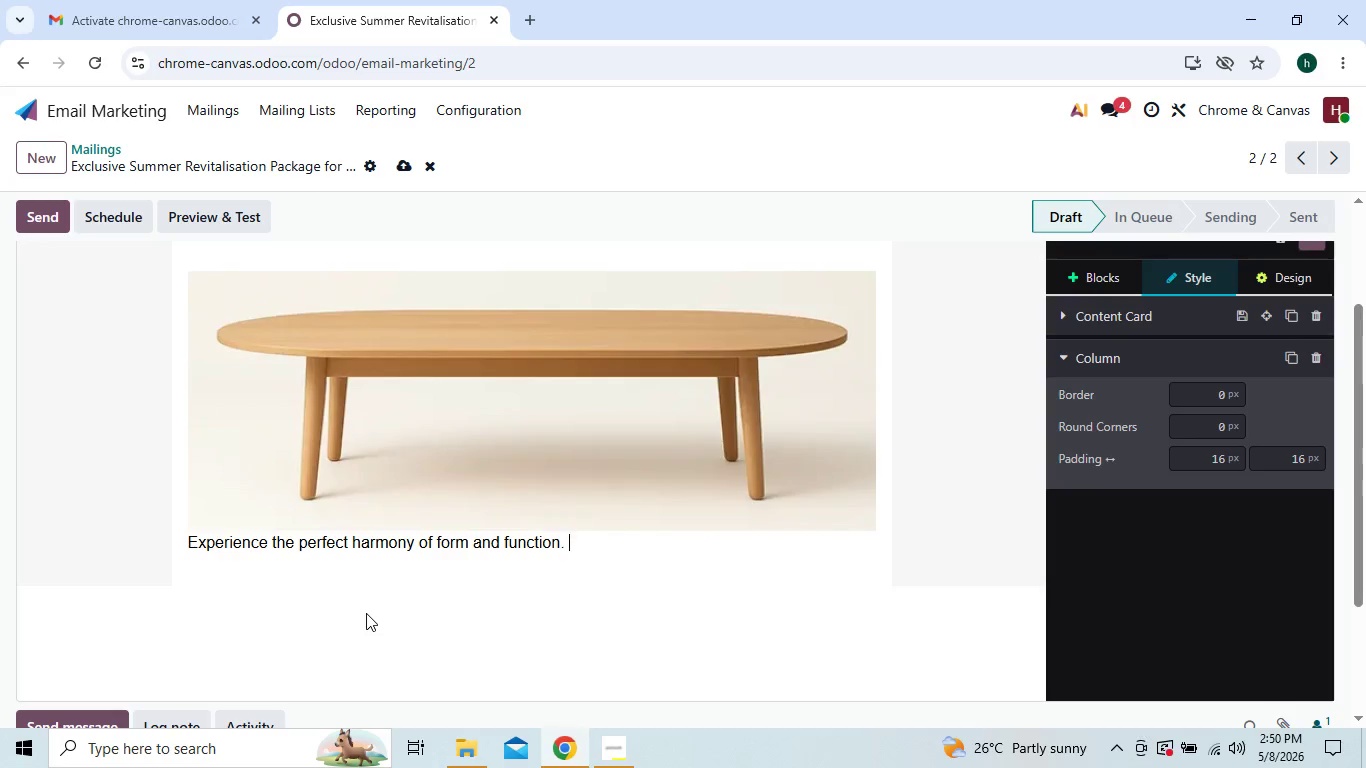 
key(Backspace)
 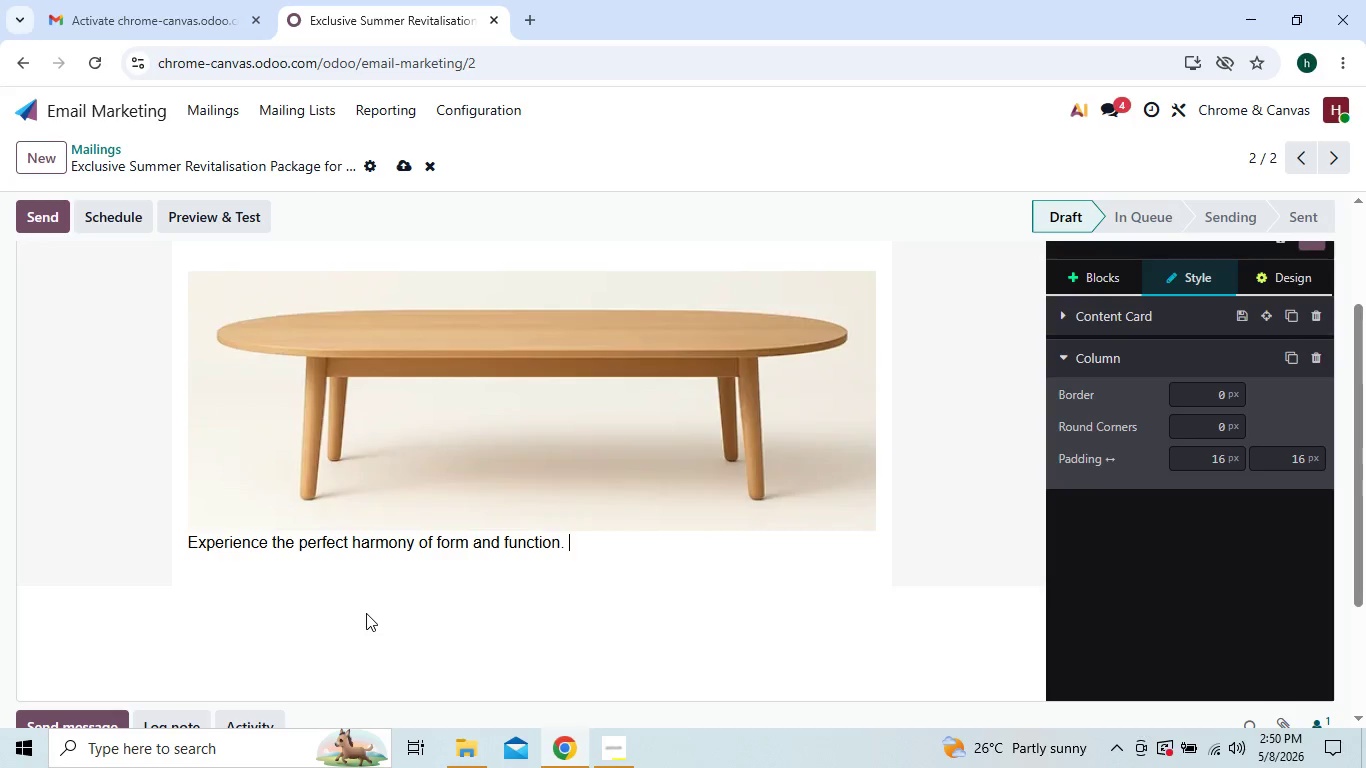 
key(Backspace)
 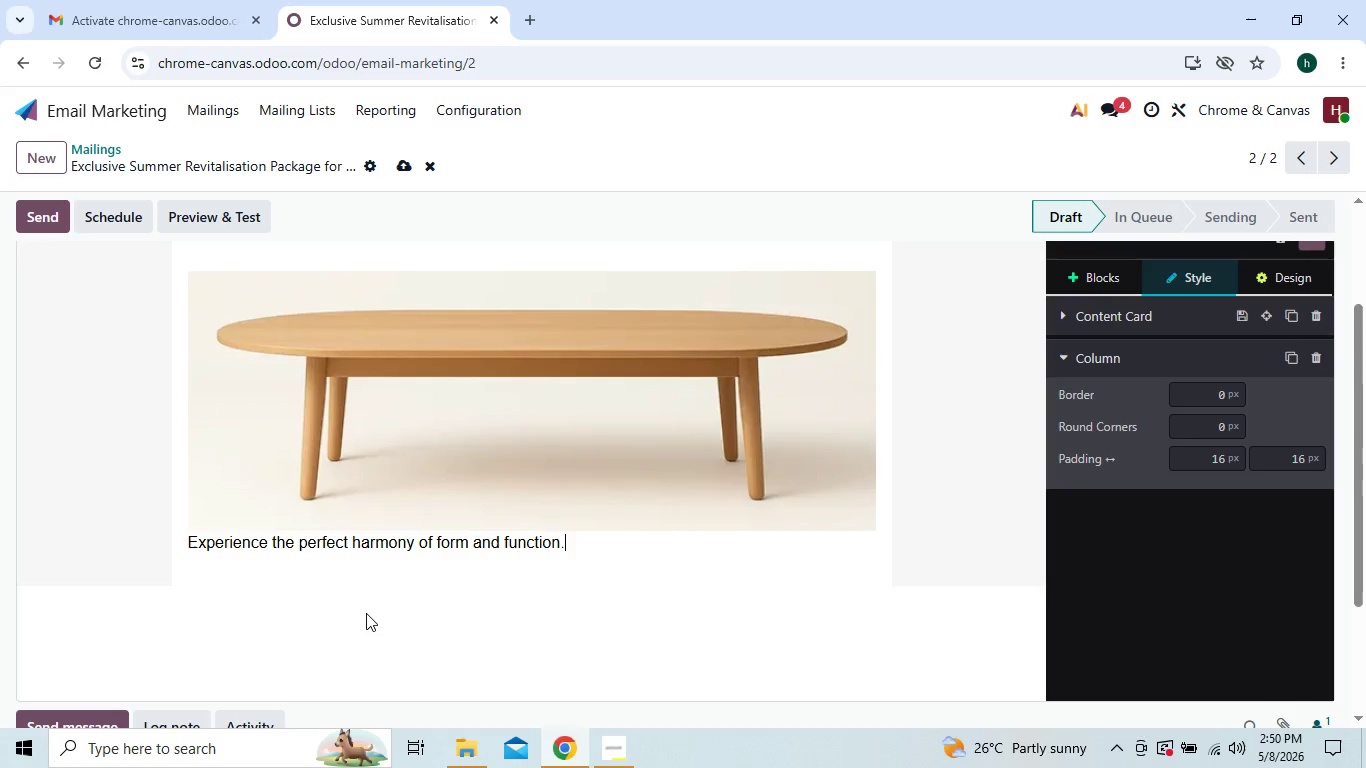 
key(Backspace)
 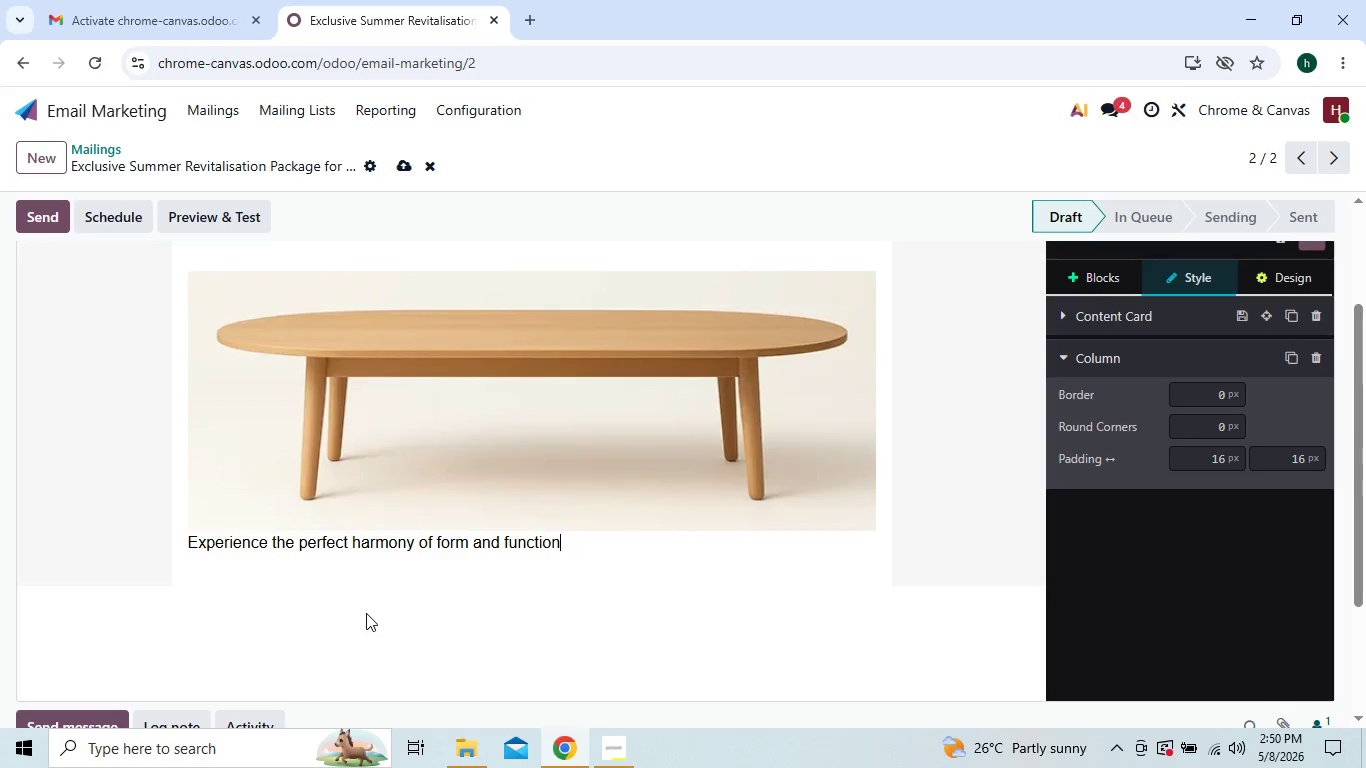 
key(Backspace)
 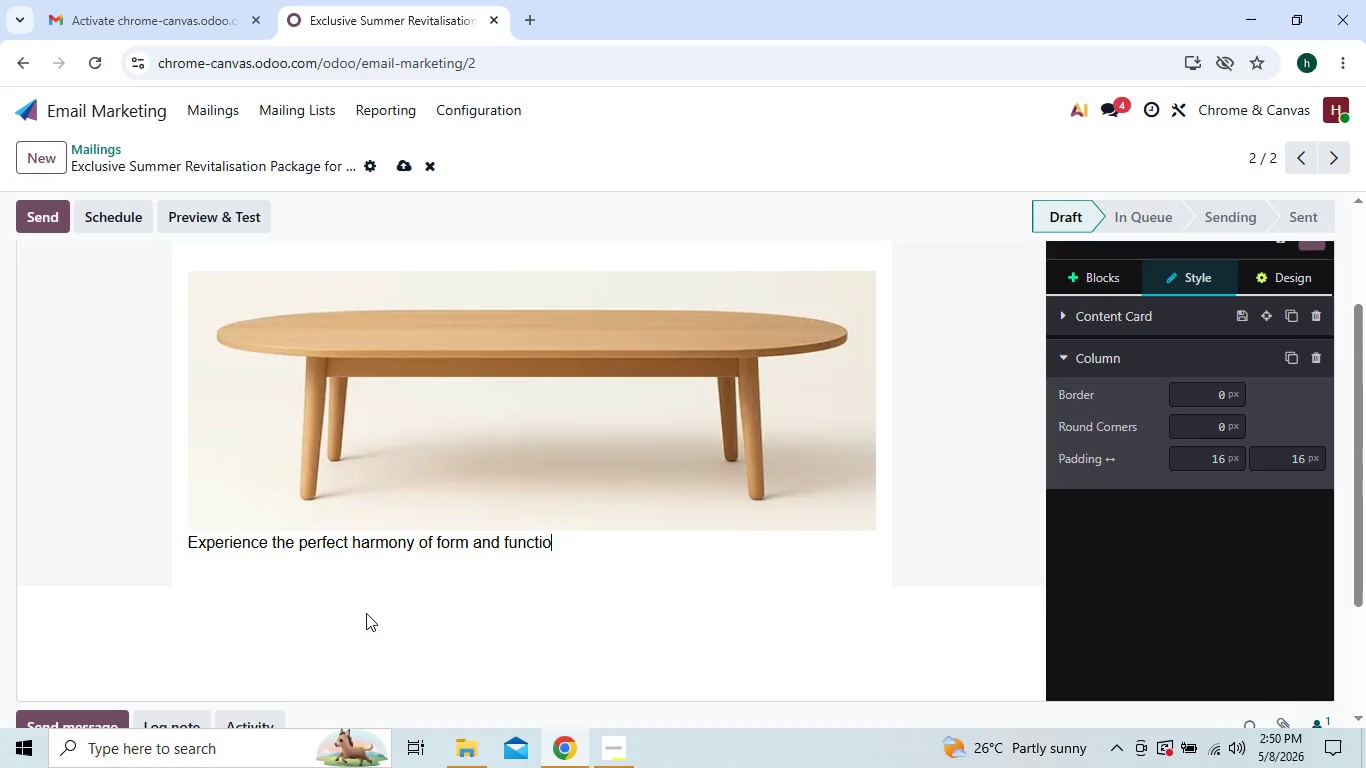 
key(Backspace)
 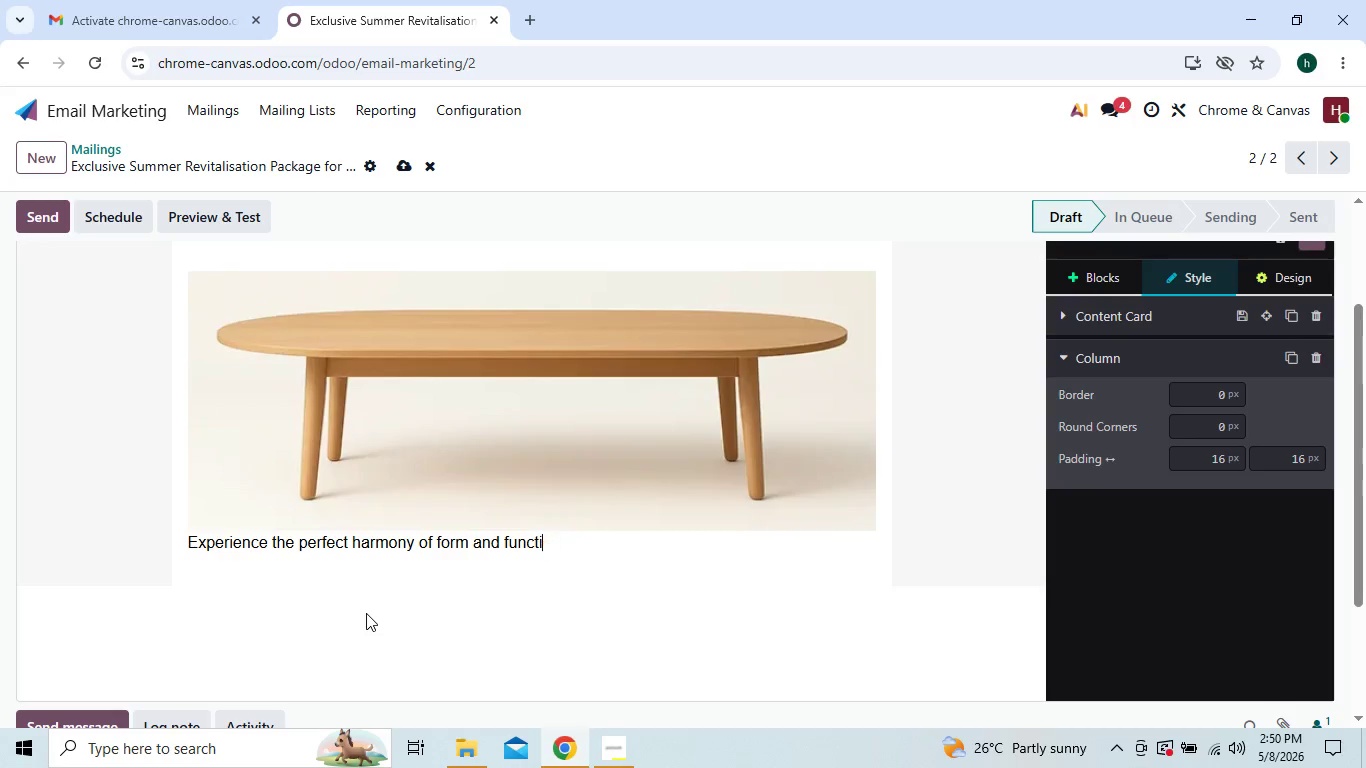 
key(Backspace)
 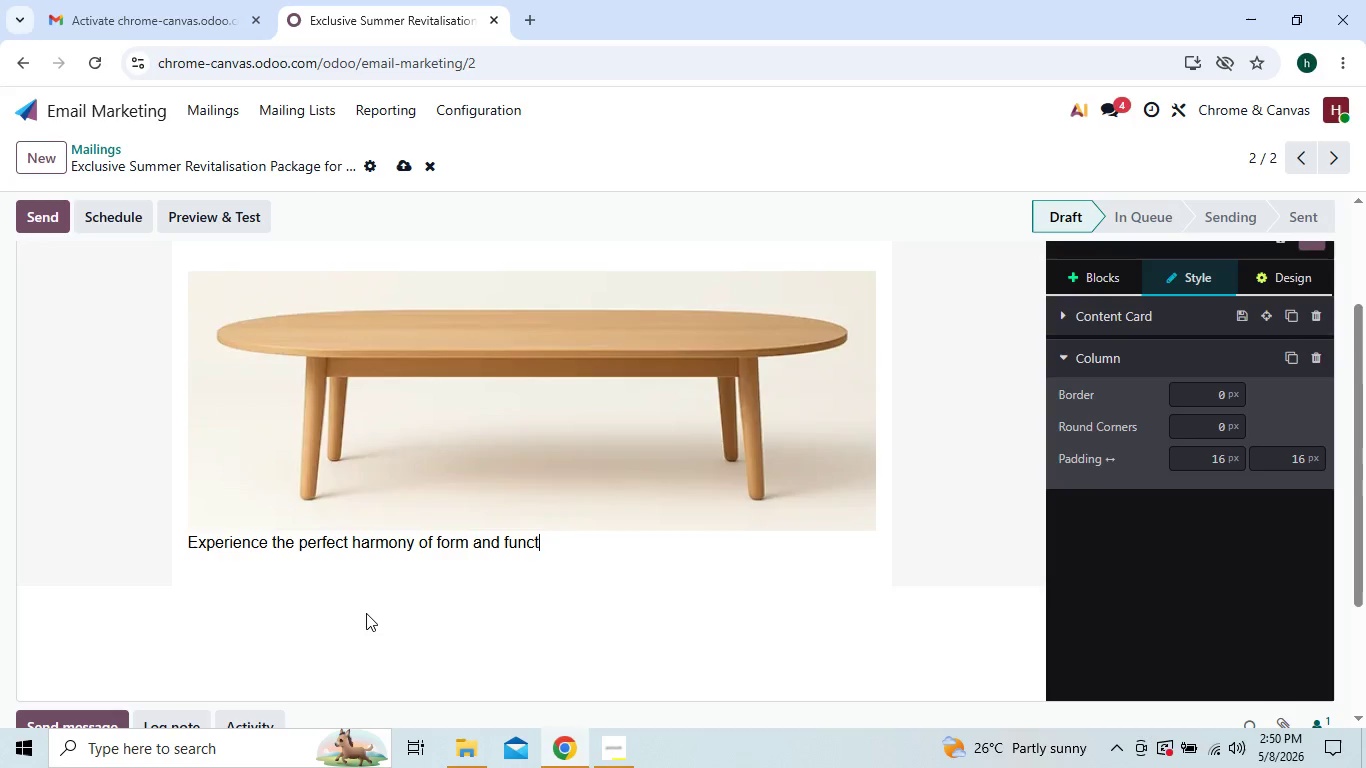 
key(Backspace)
 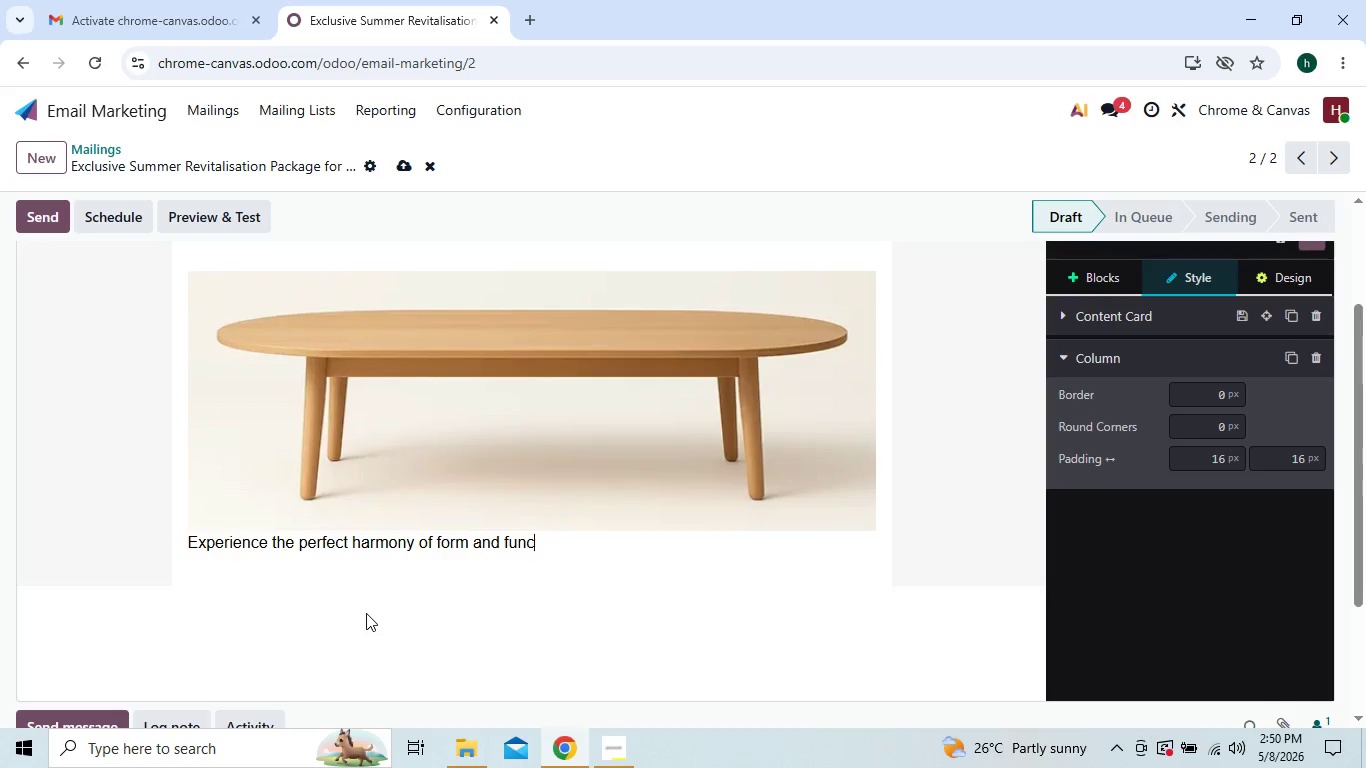 
key(Backspace)
 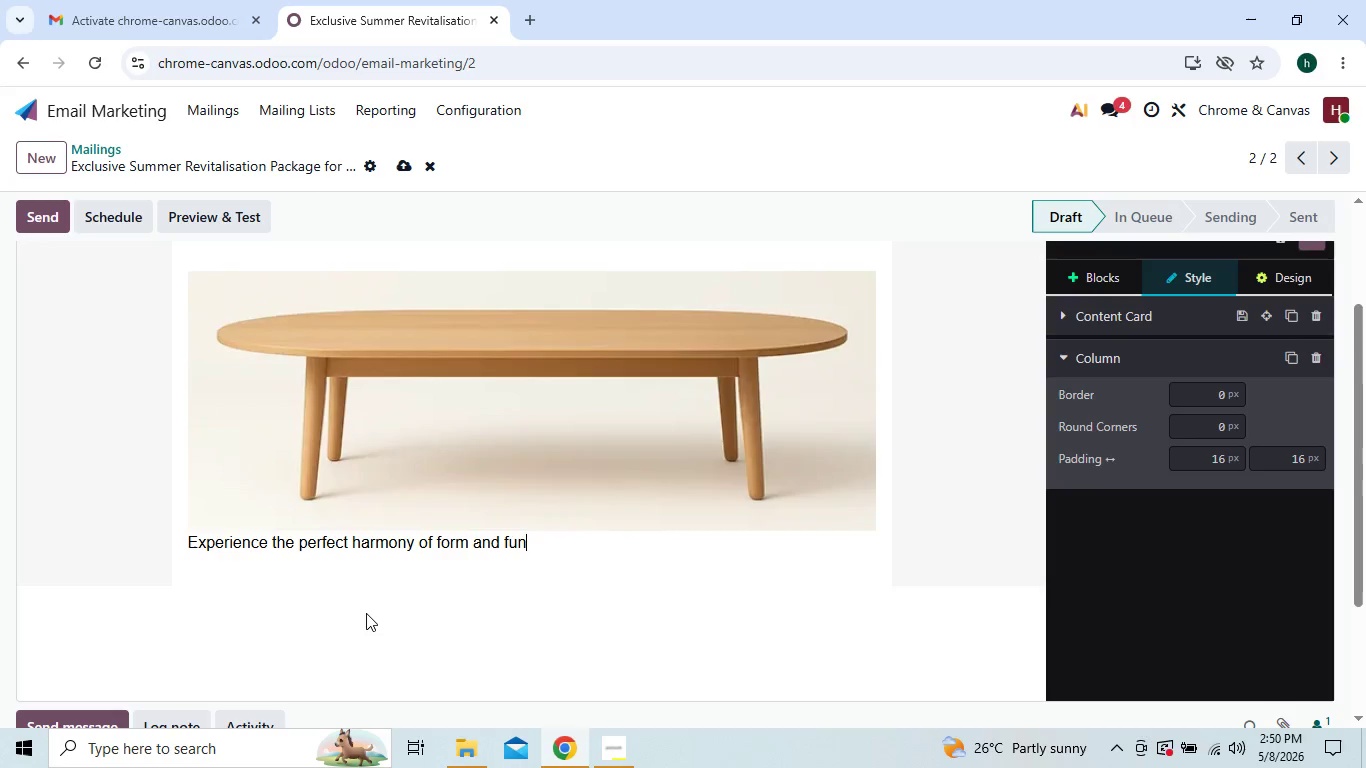 
key(Backspace)
 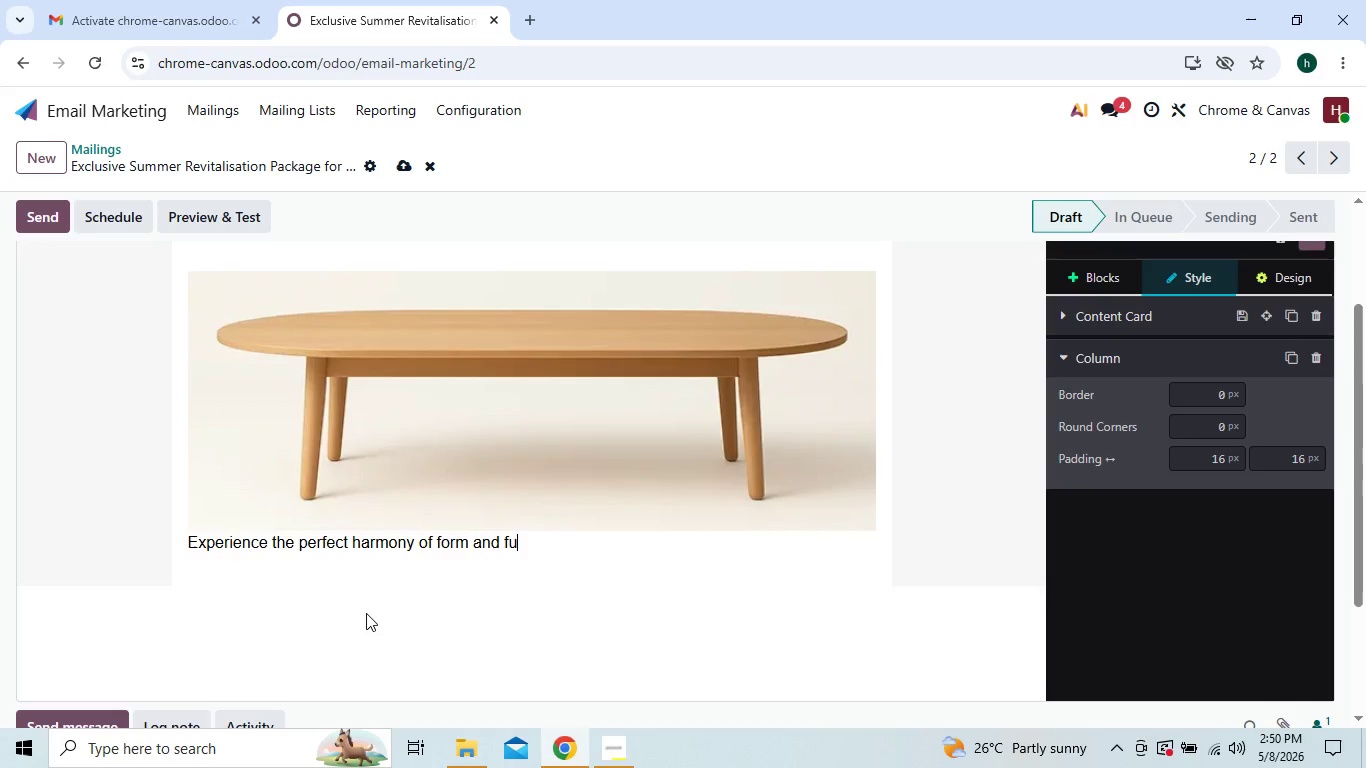 
key(Backspace)
 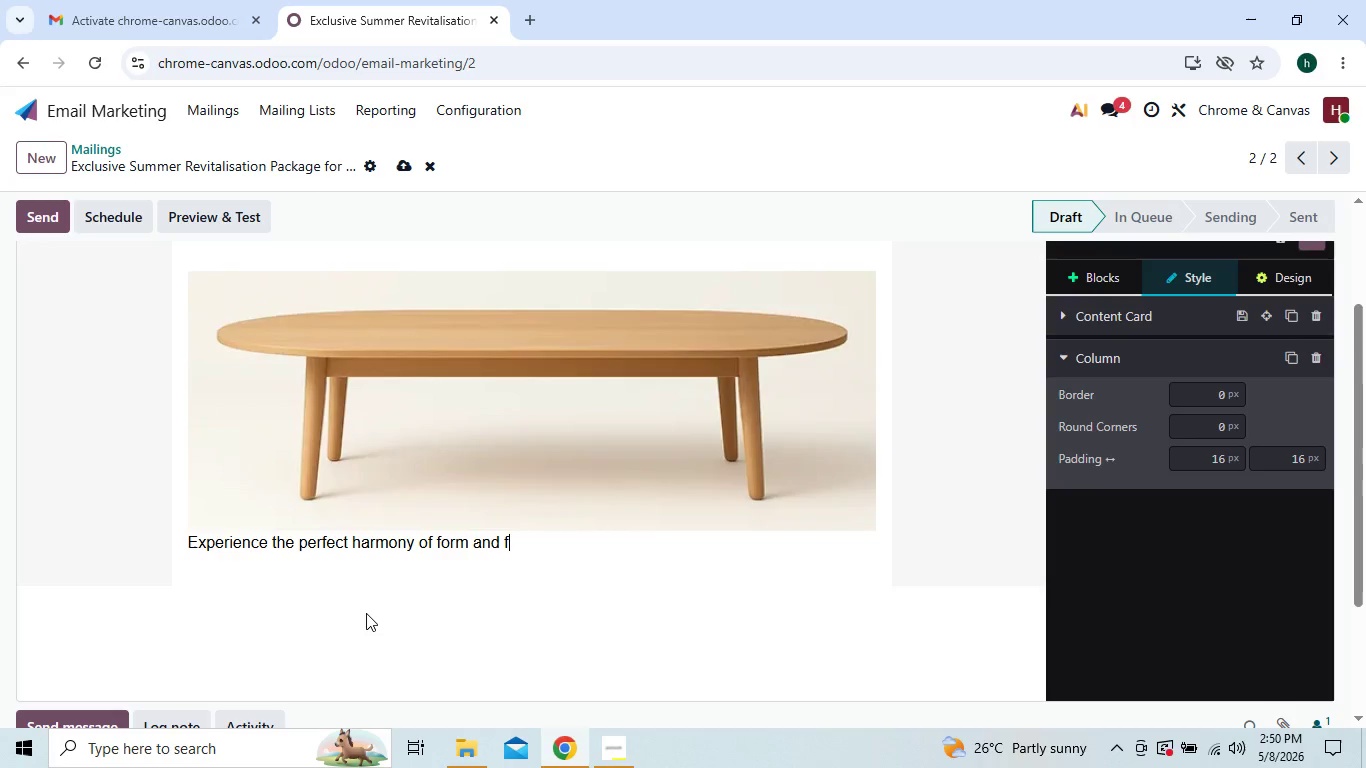 
key(Backspace)
 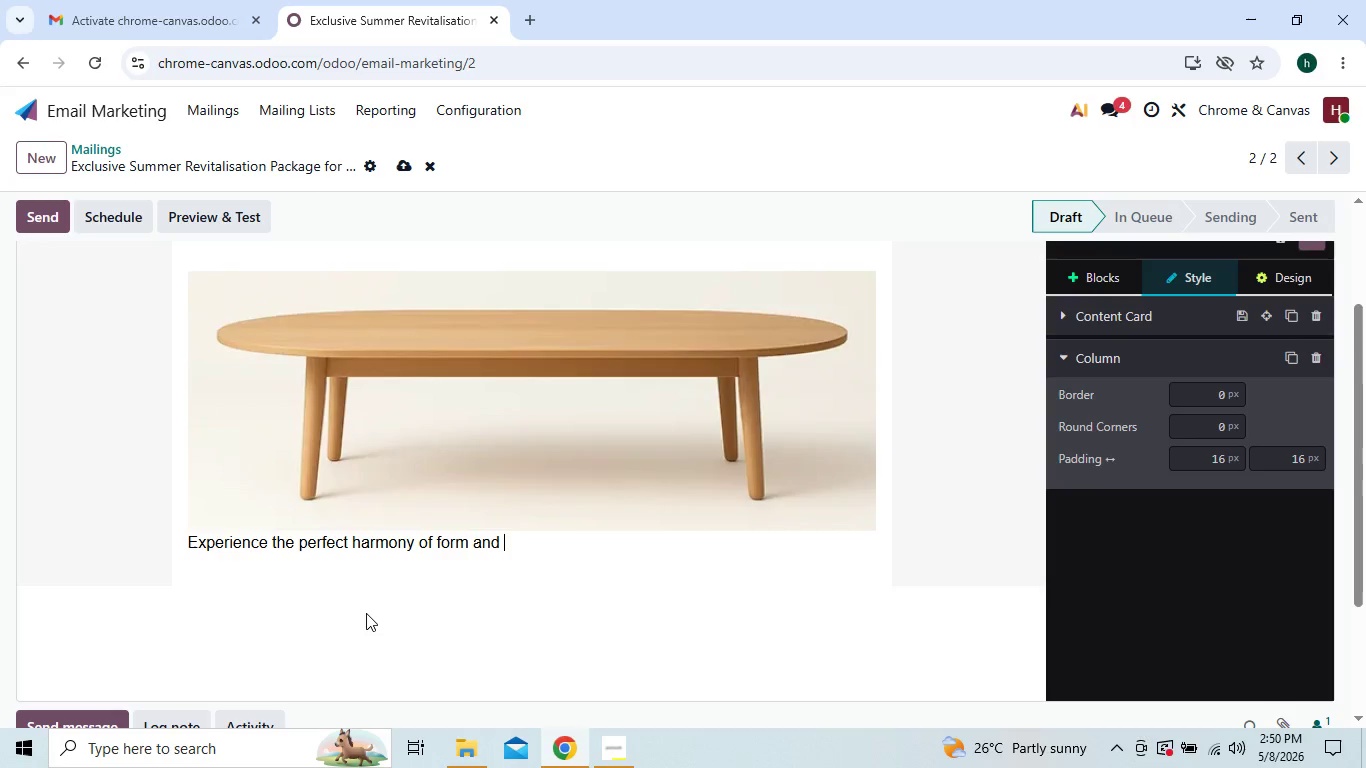 
key(Backspace)
 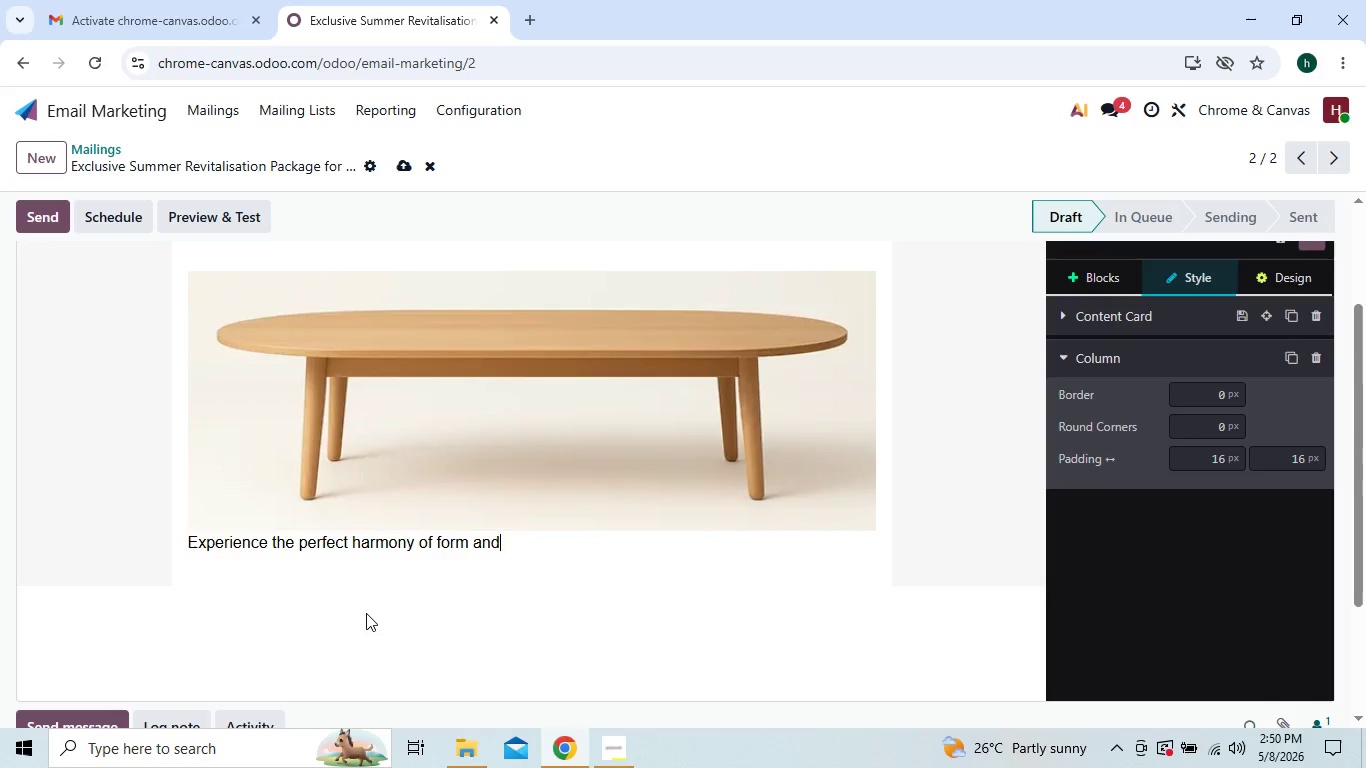 
key(Backspace)
 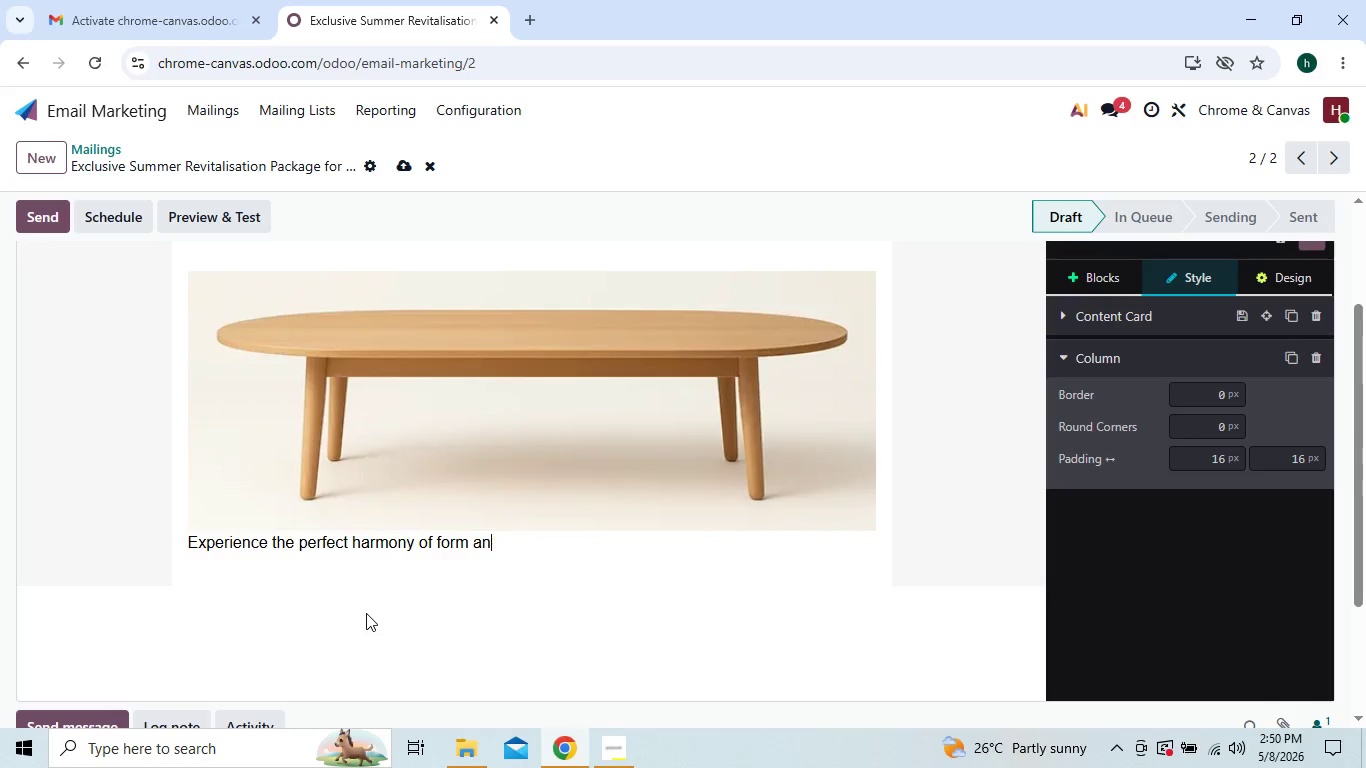 
key(Backspace)
 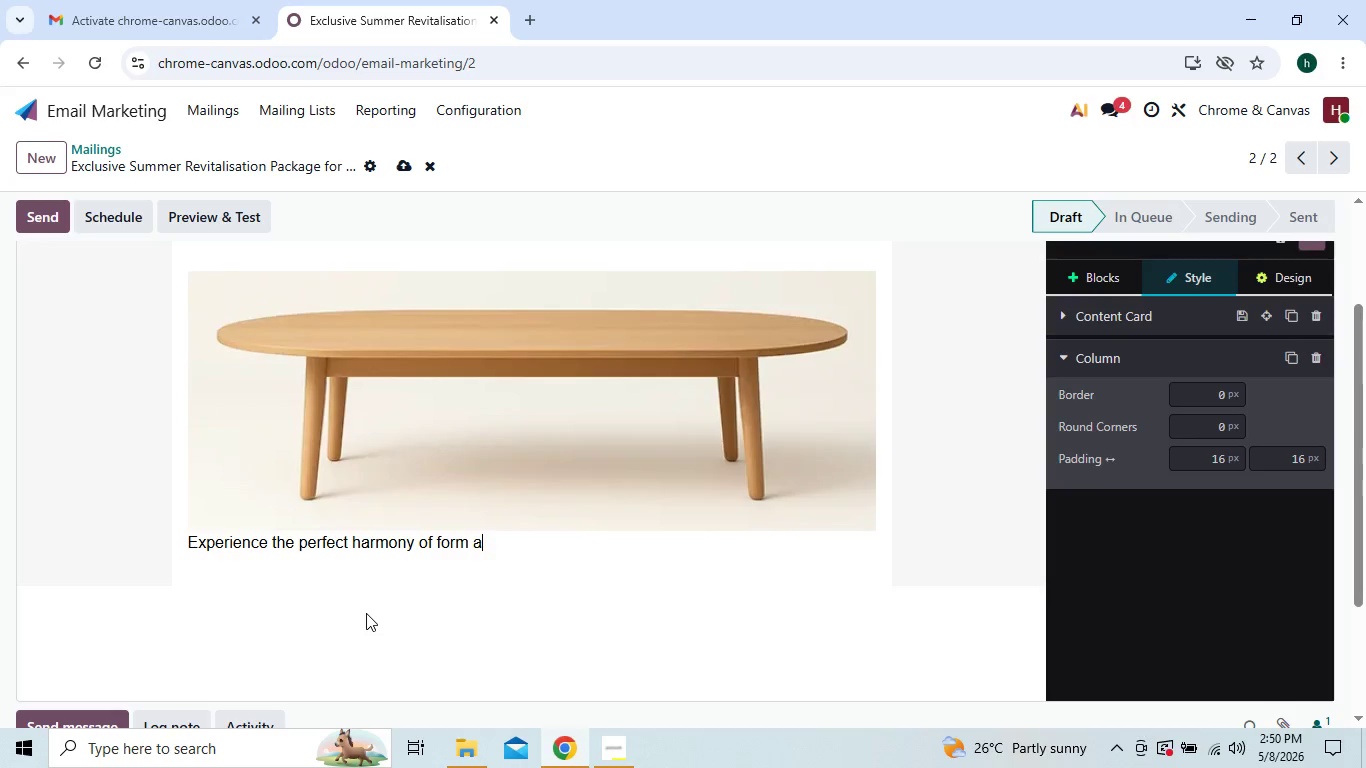 
key(Backspace)
 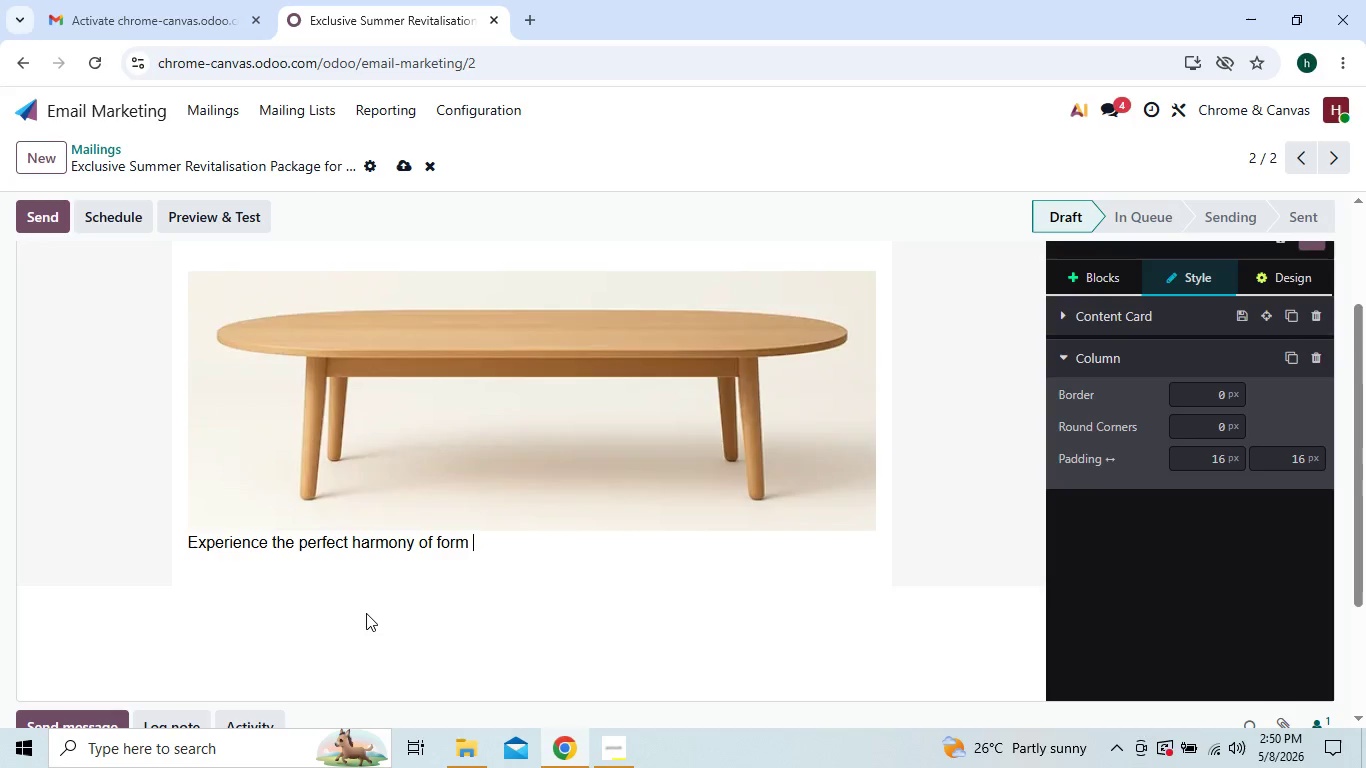 
key(Backspace)
 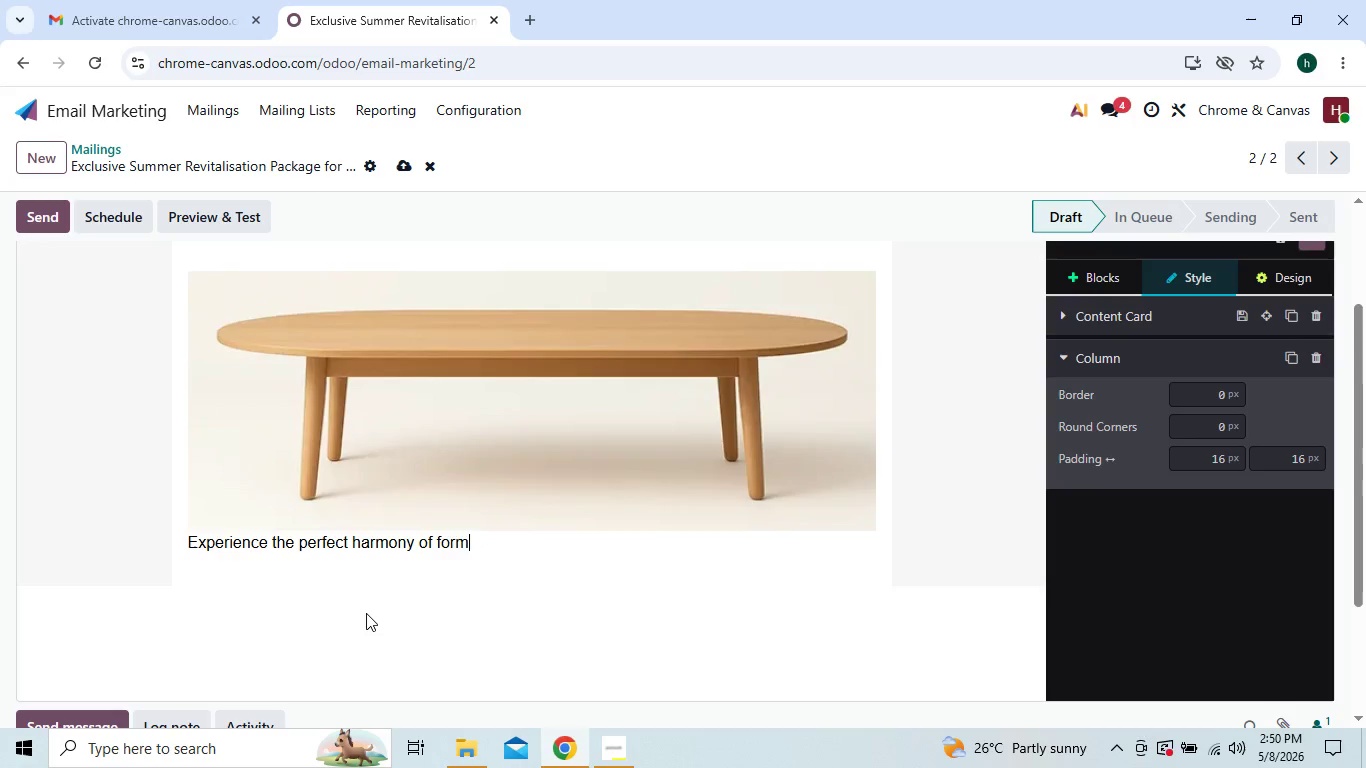 
key(Backspace)
 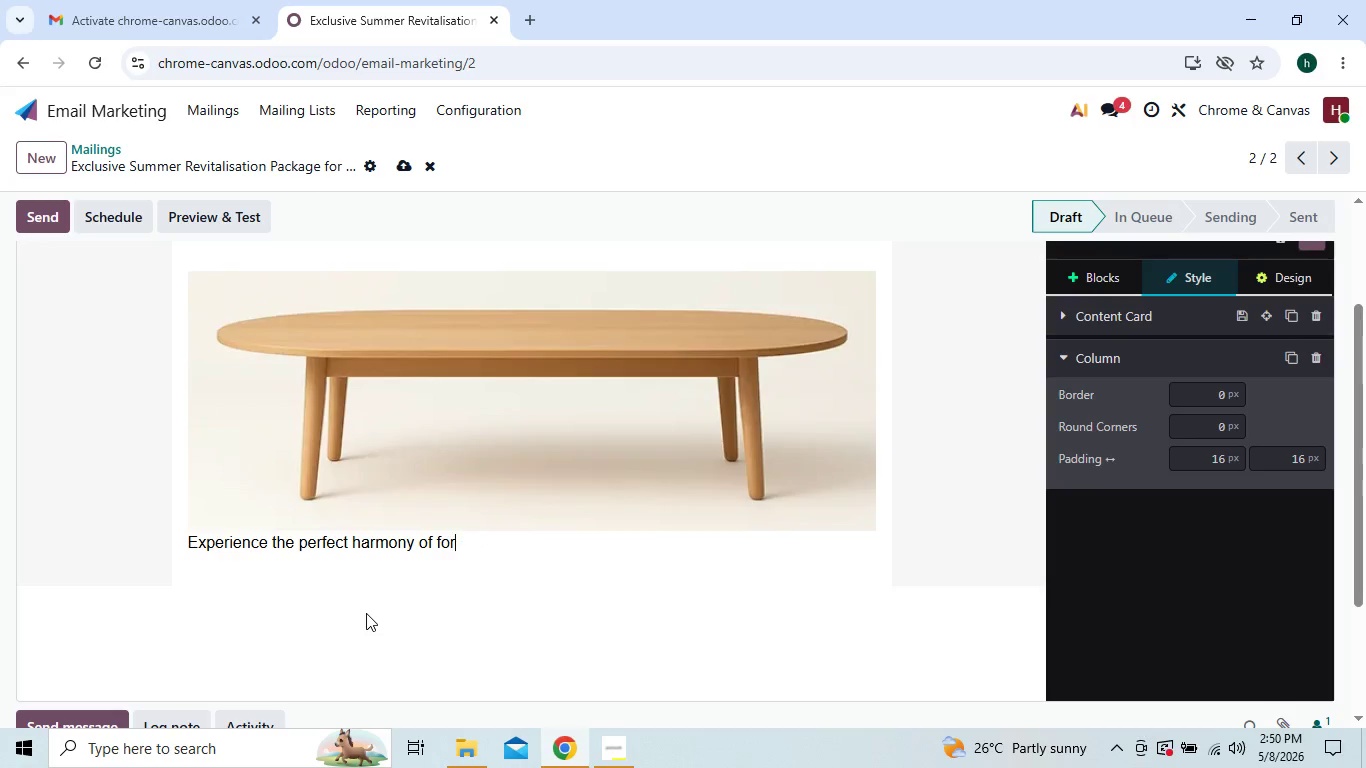 
key(Backspace)
 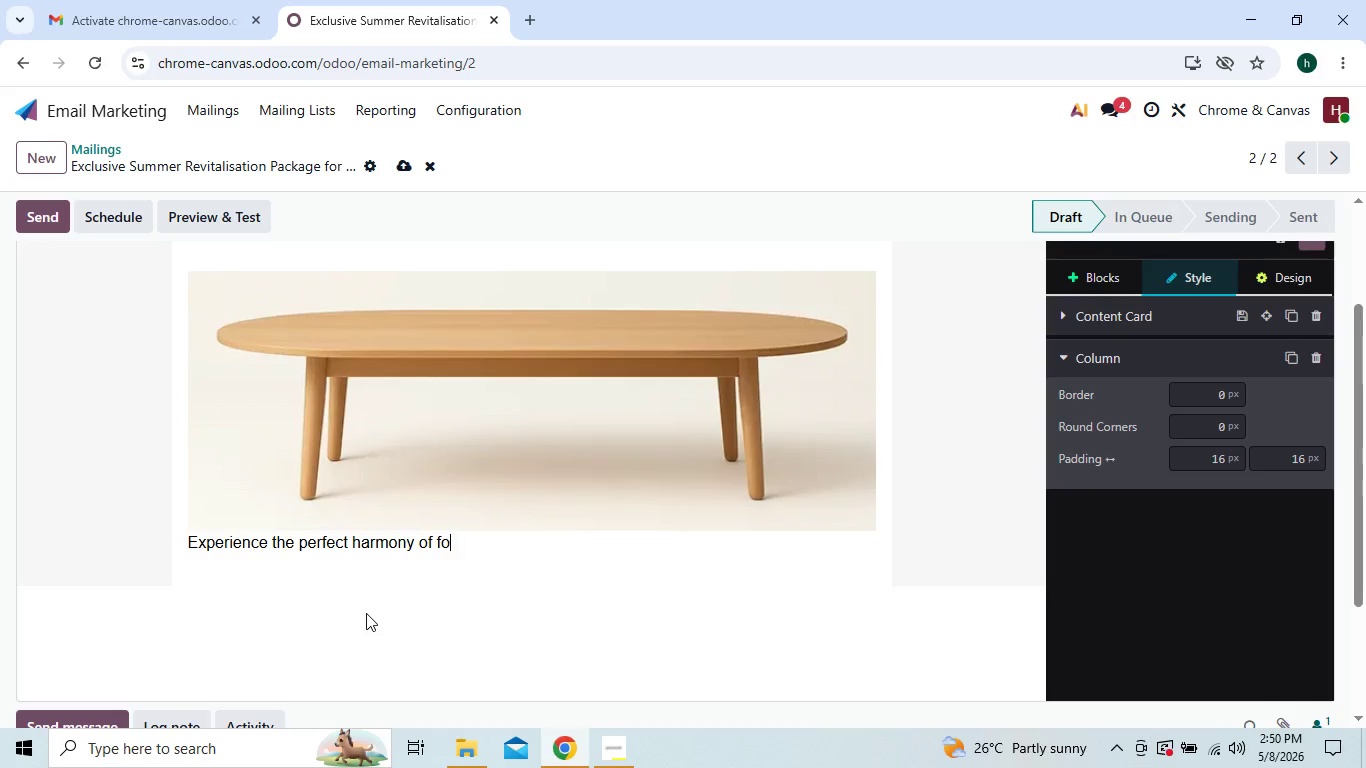 
key(Backspace)
 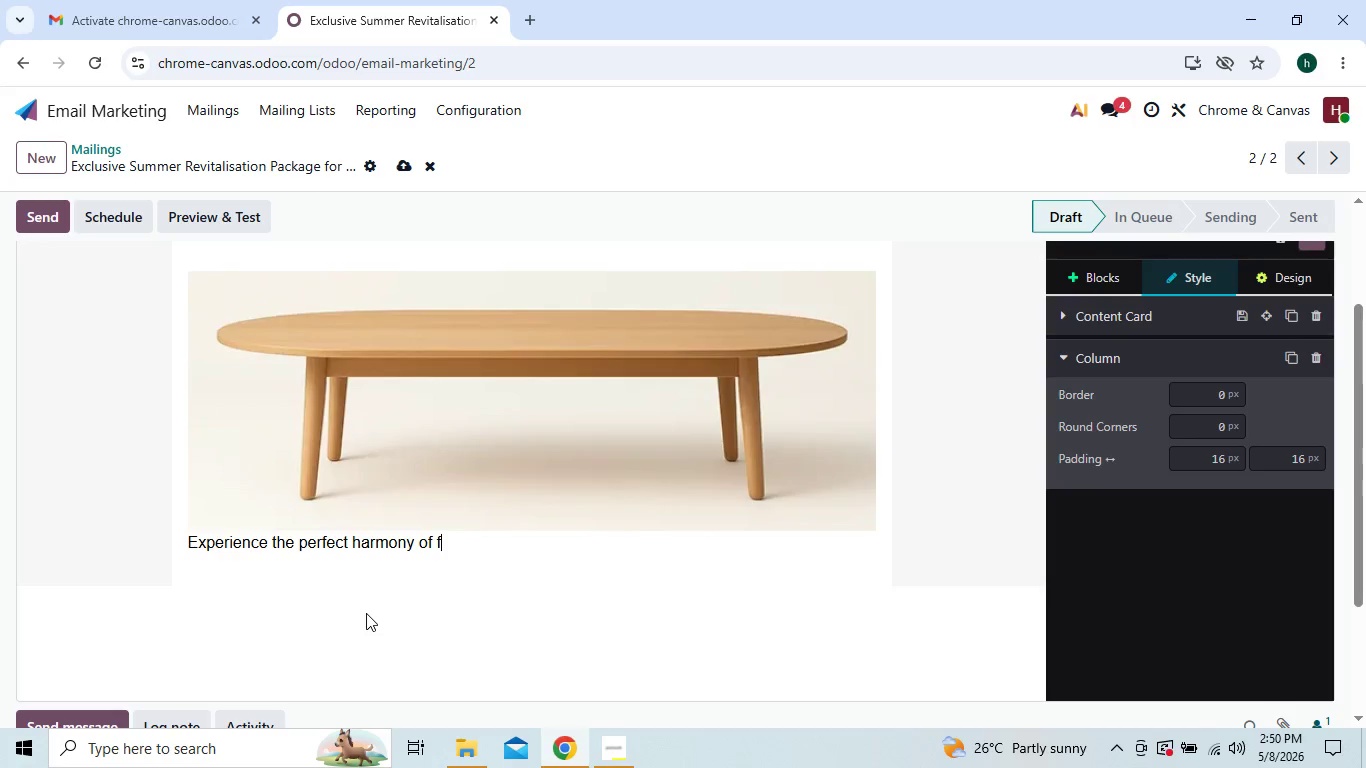 
key(Backspace)
 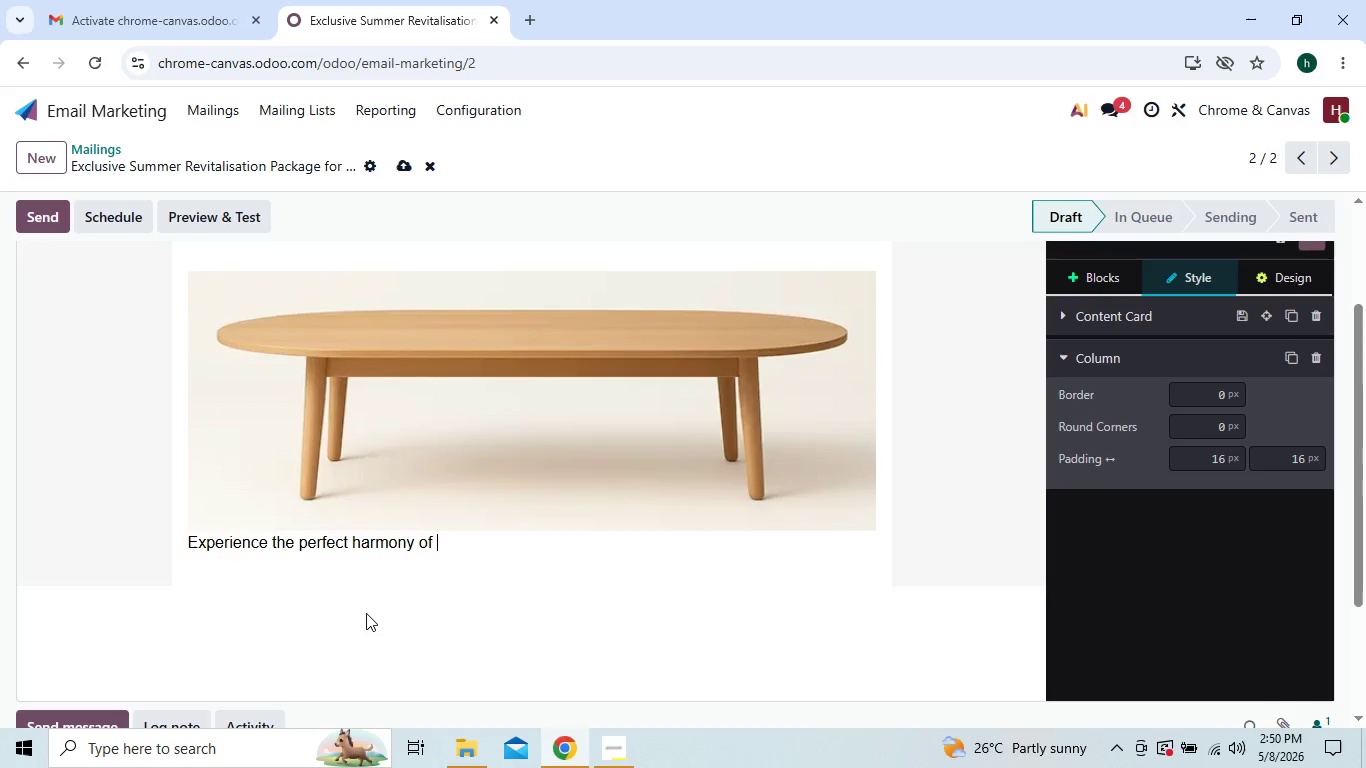 
key(Backspace)
 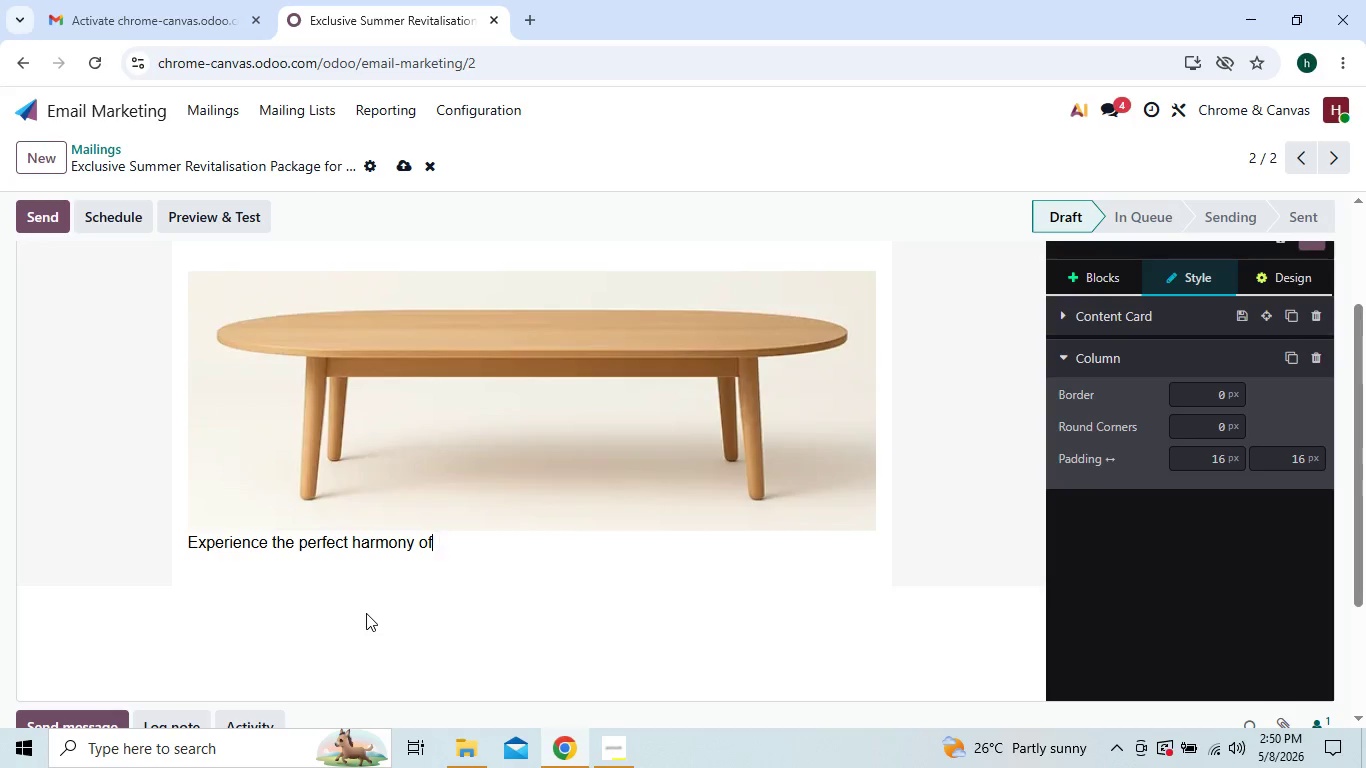 
key(Backspace)
 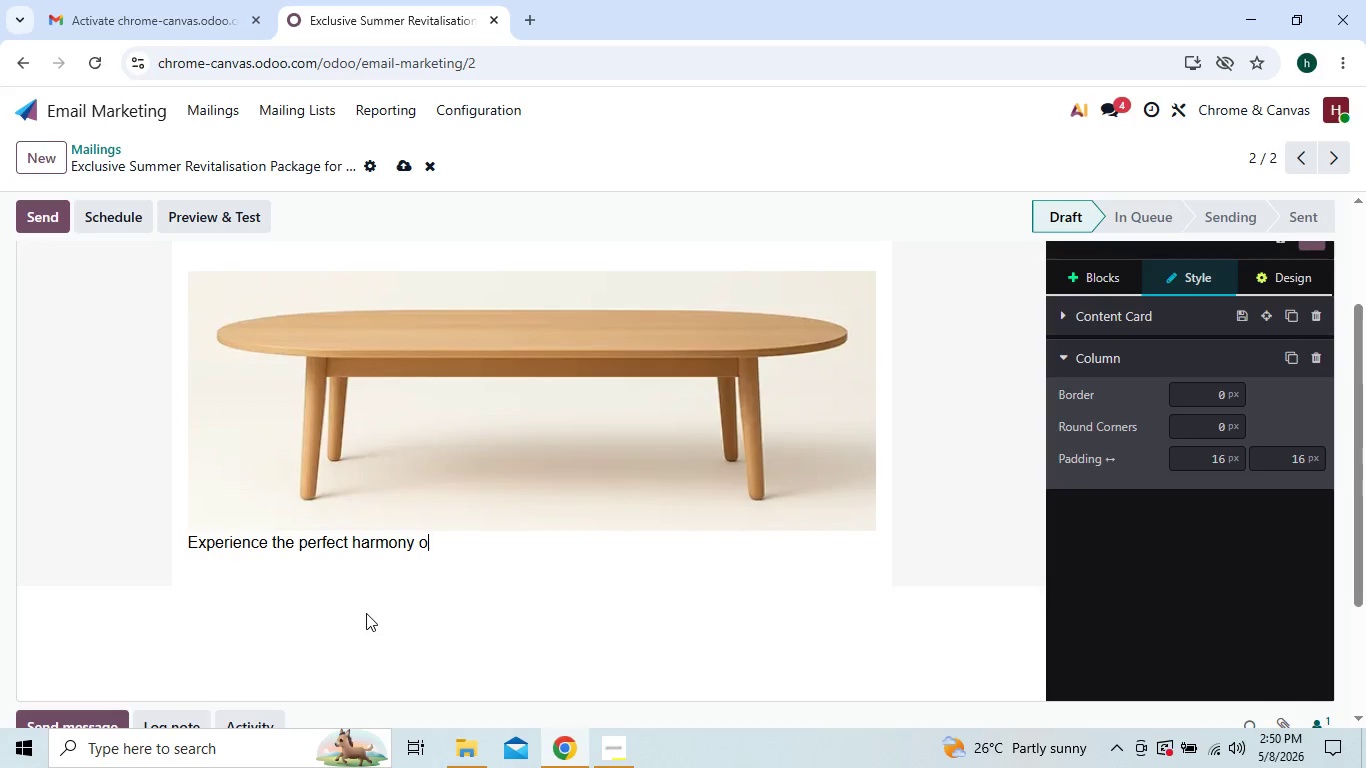 
key(Backspace)
 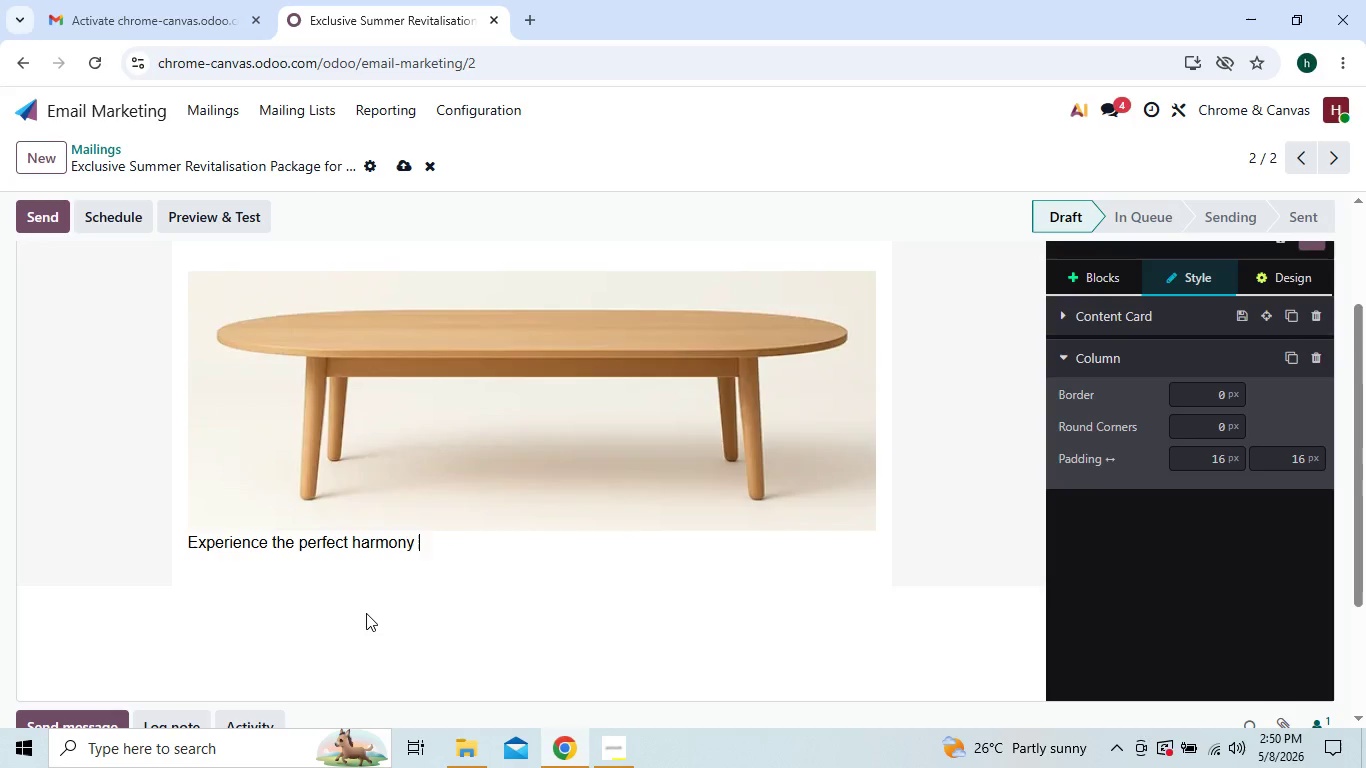 
key(Backspace)
 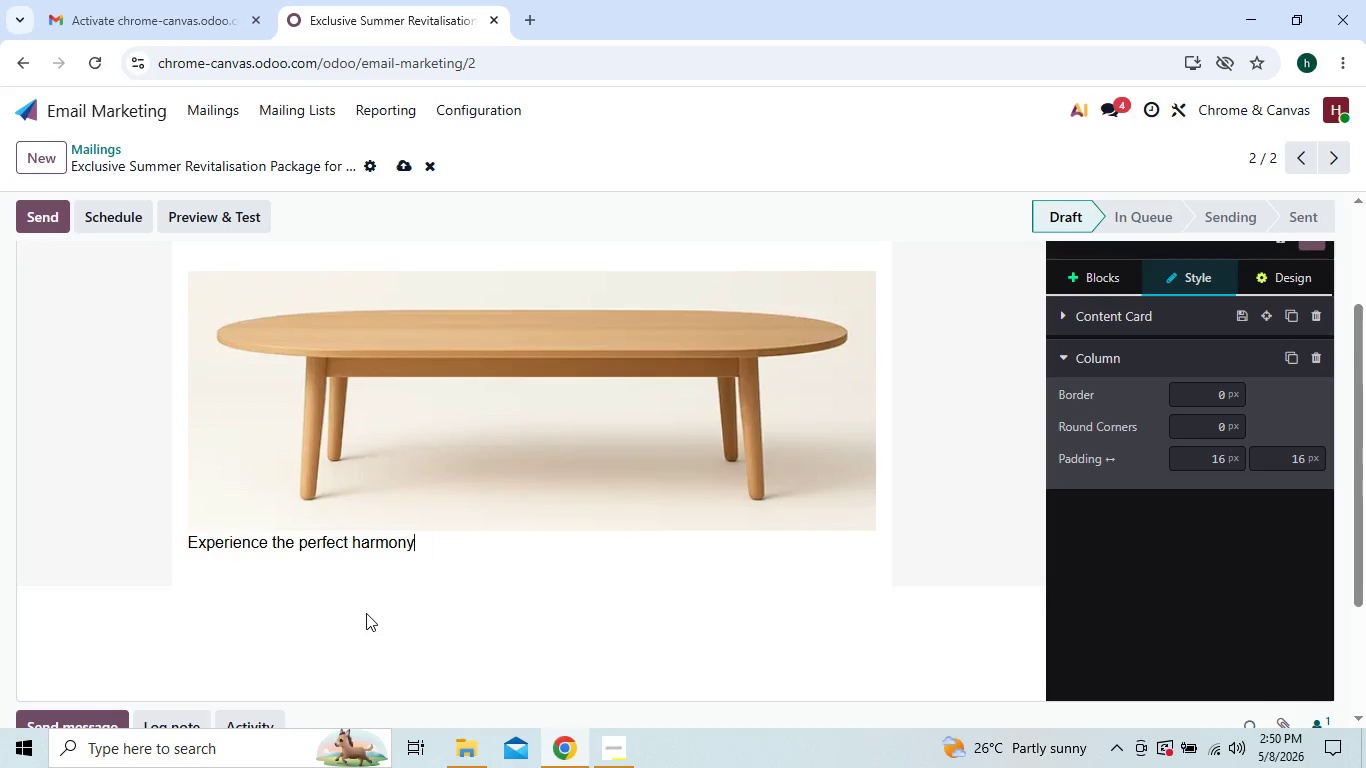 
key(Backspace)
 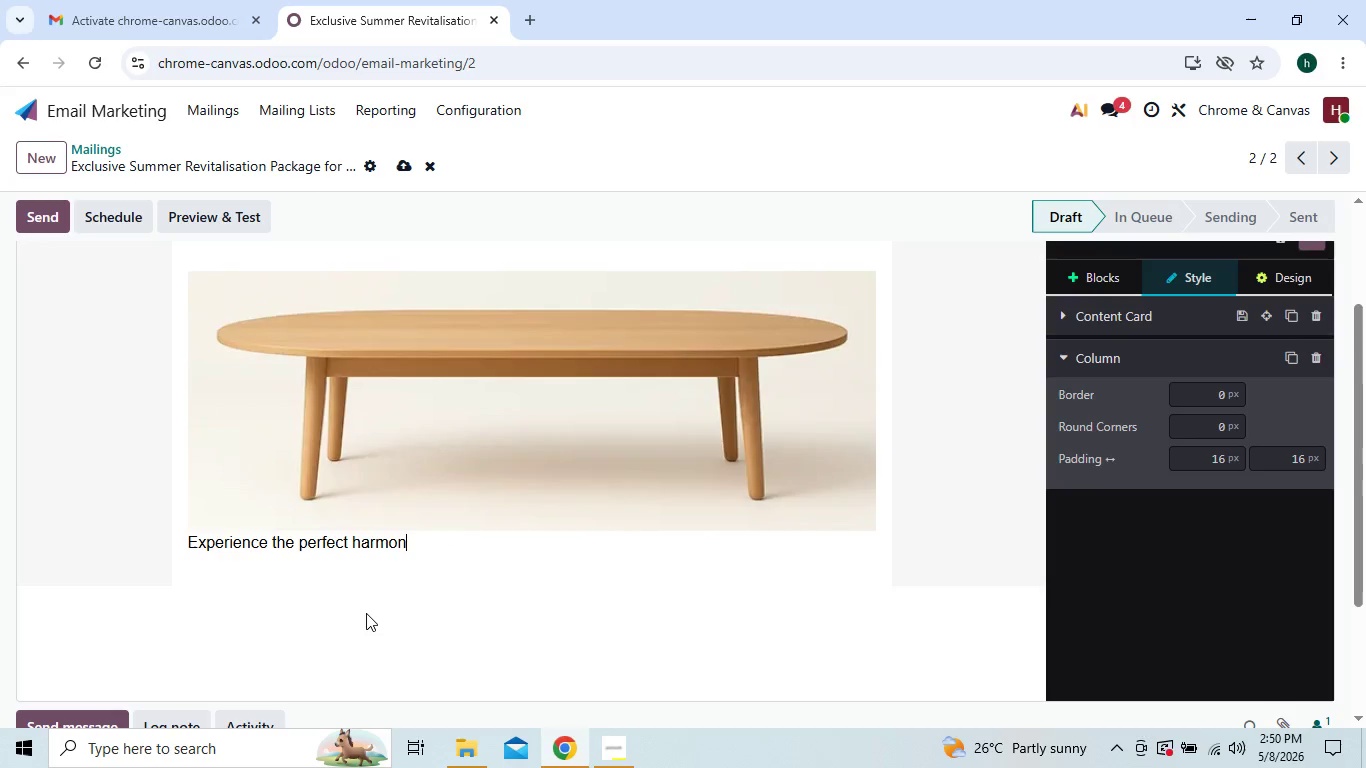 
key(Backspace)
 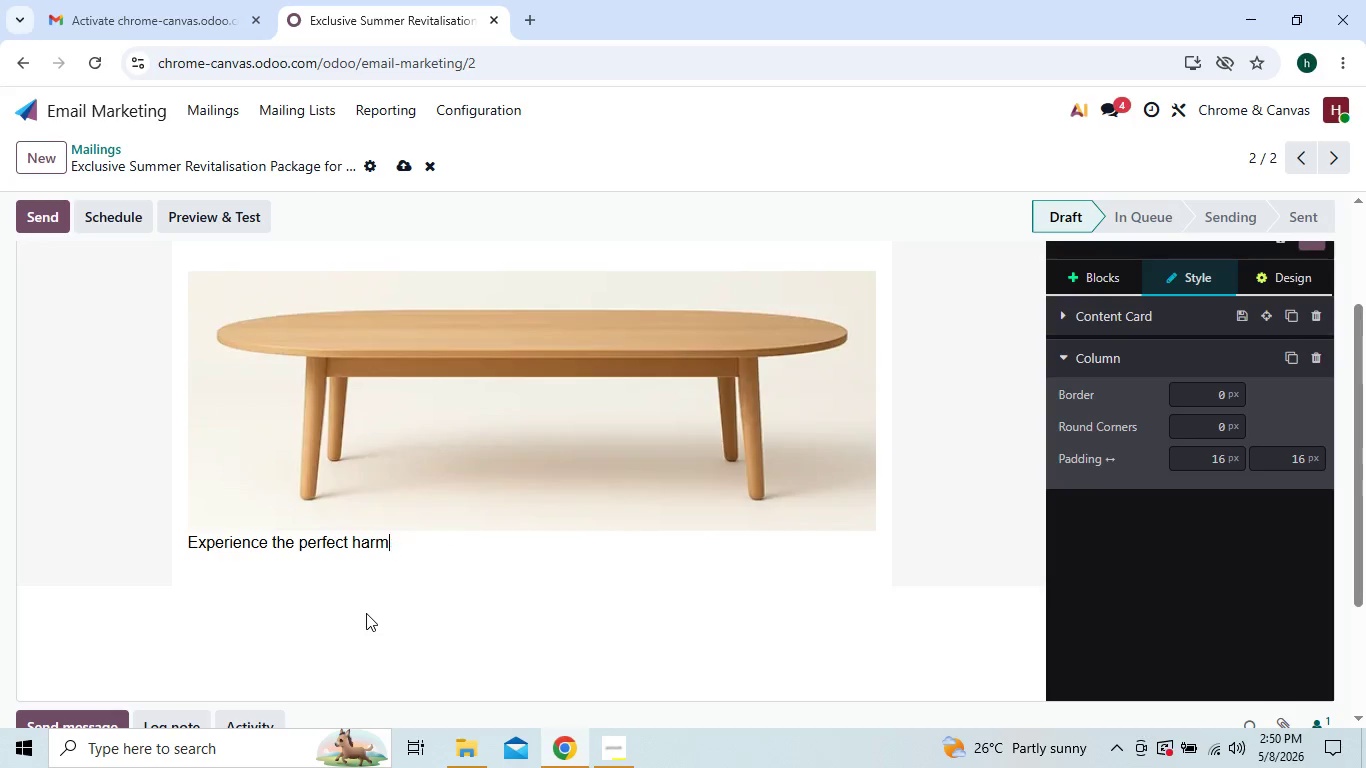 
key(Backspace)
 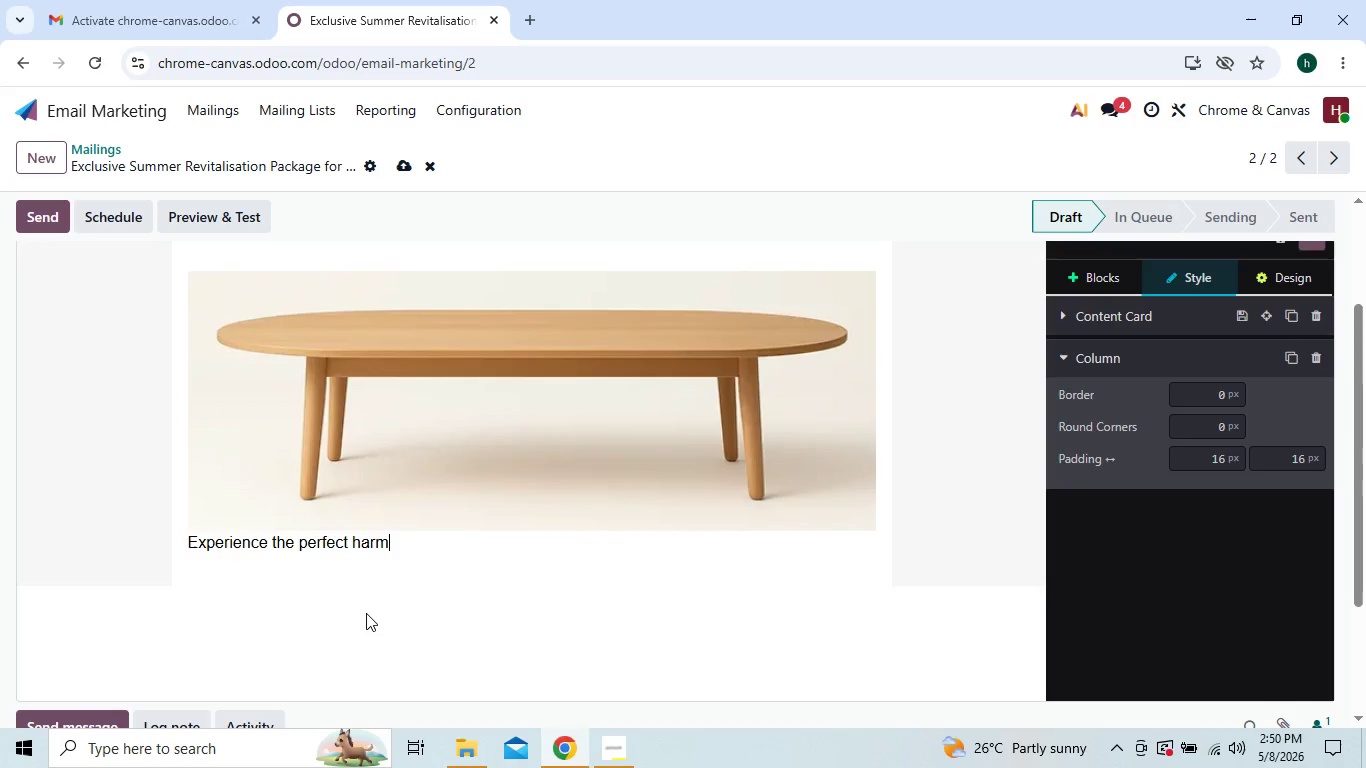 
key(Backspace)
 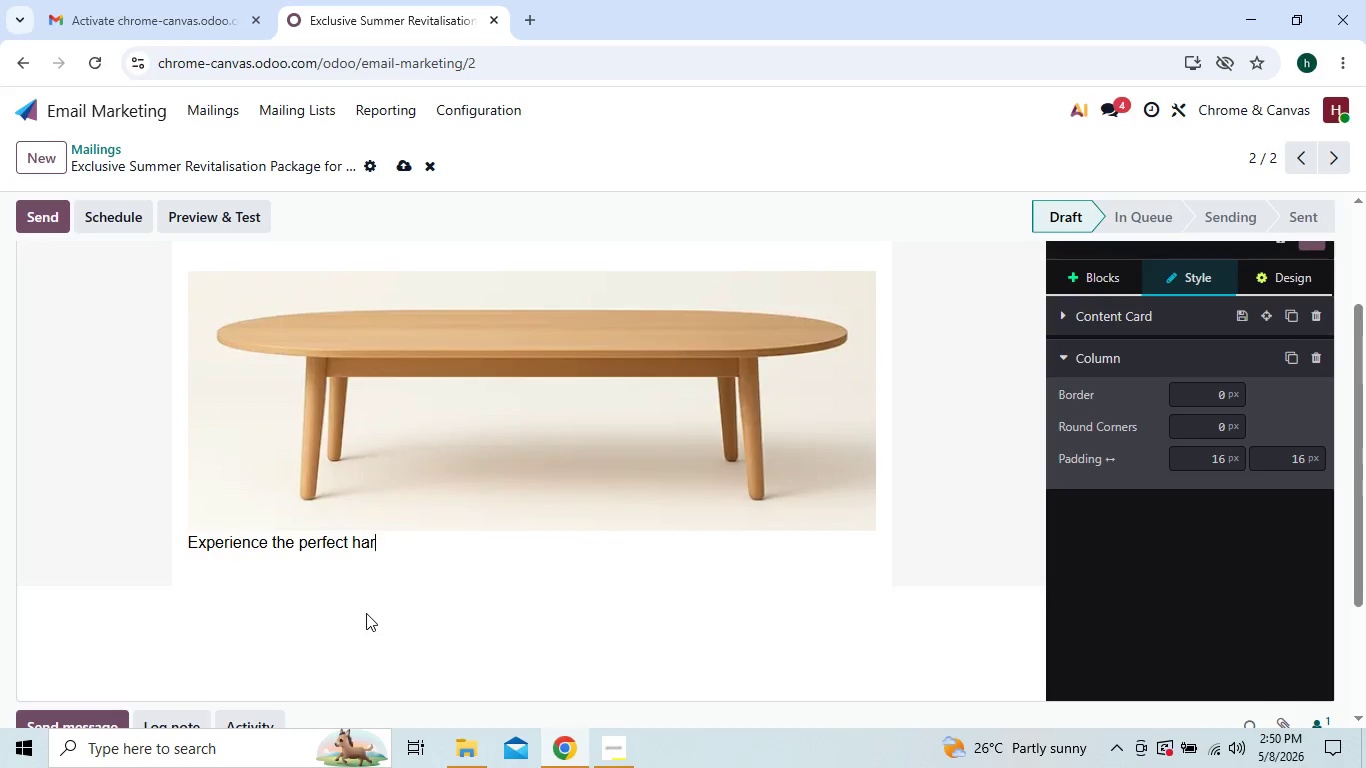 
key(Backspace)
 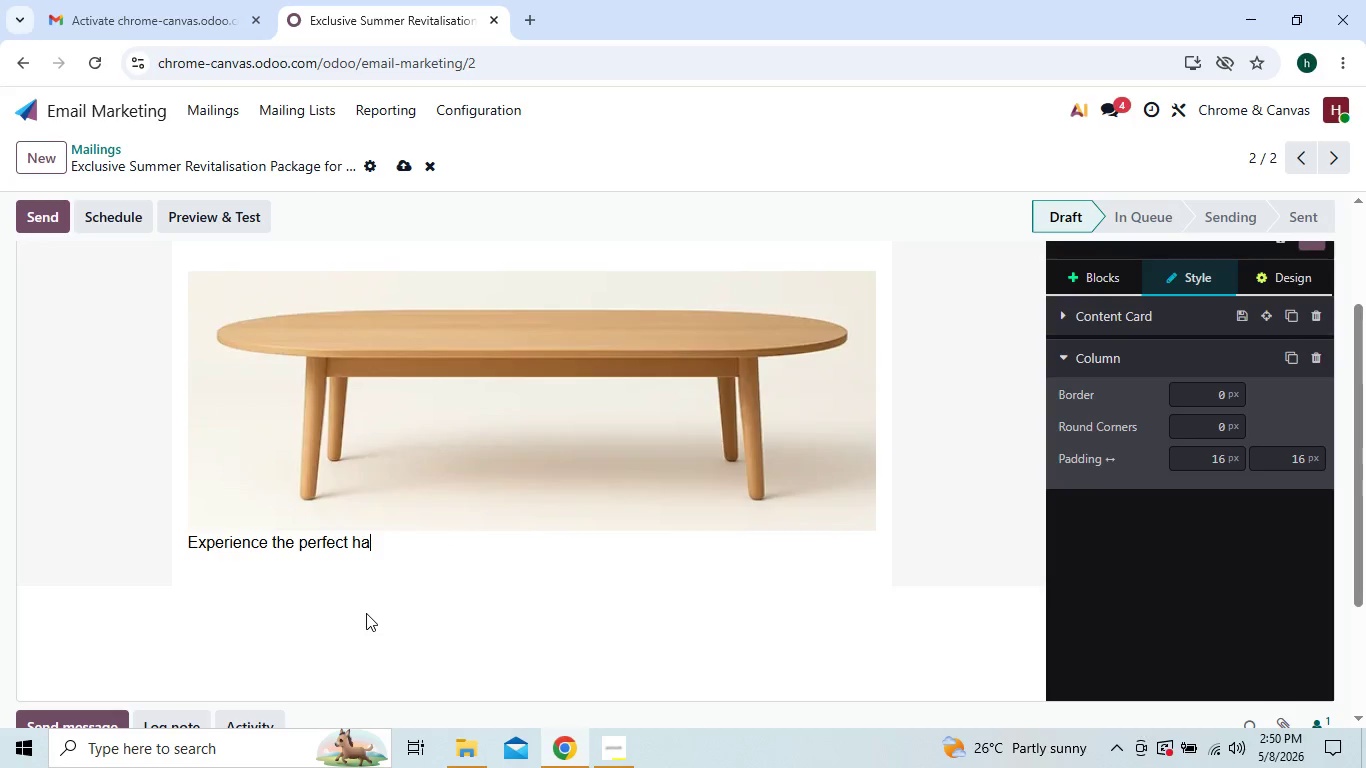 
key(Backspace)
 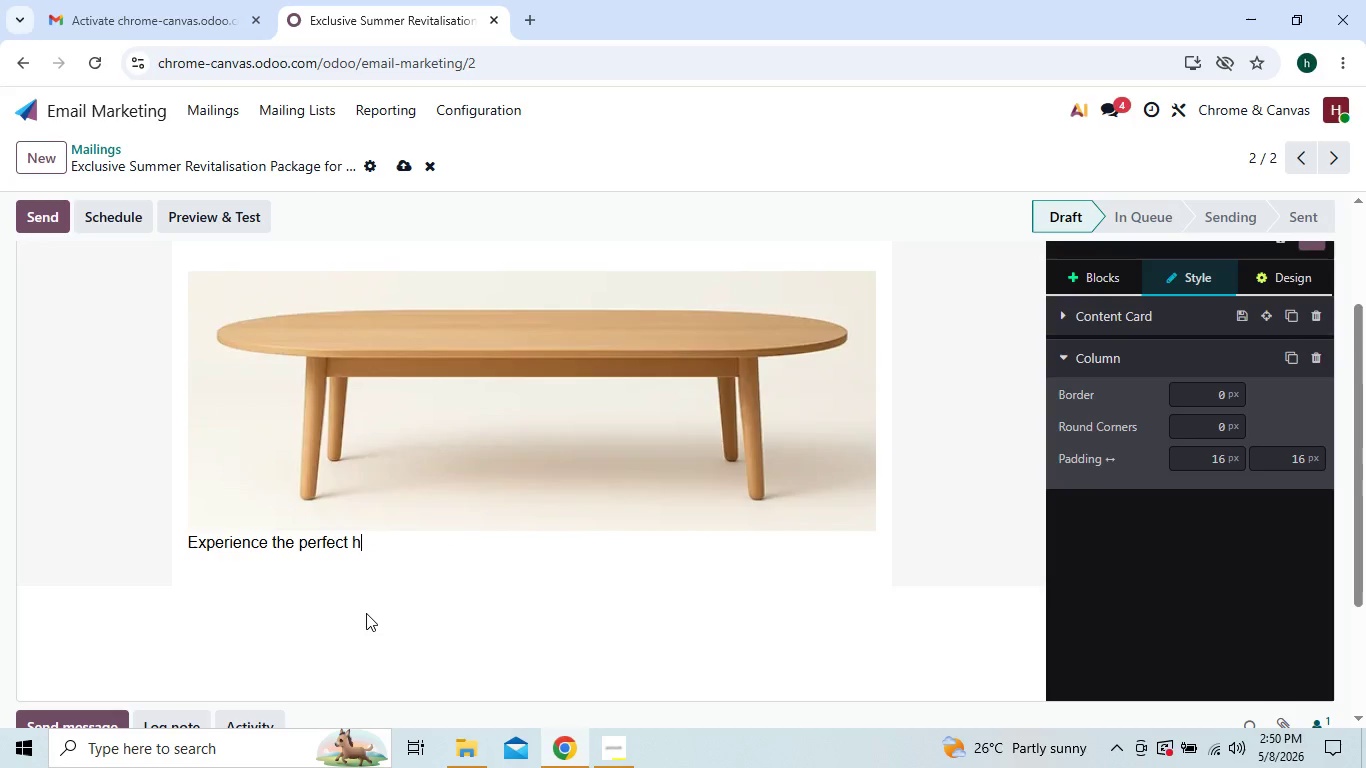 
key(Backspace)
 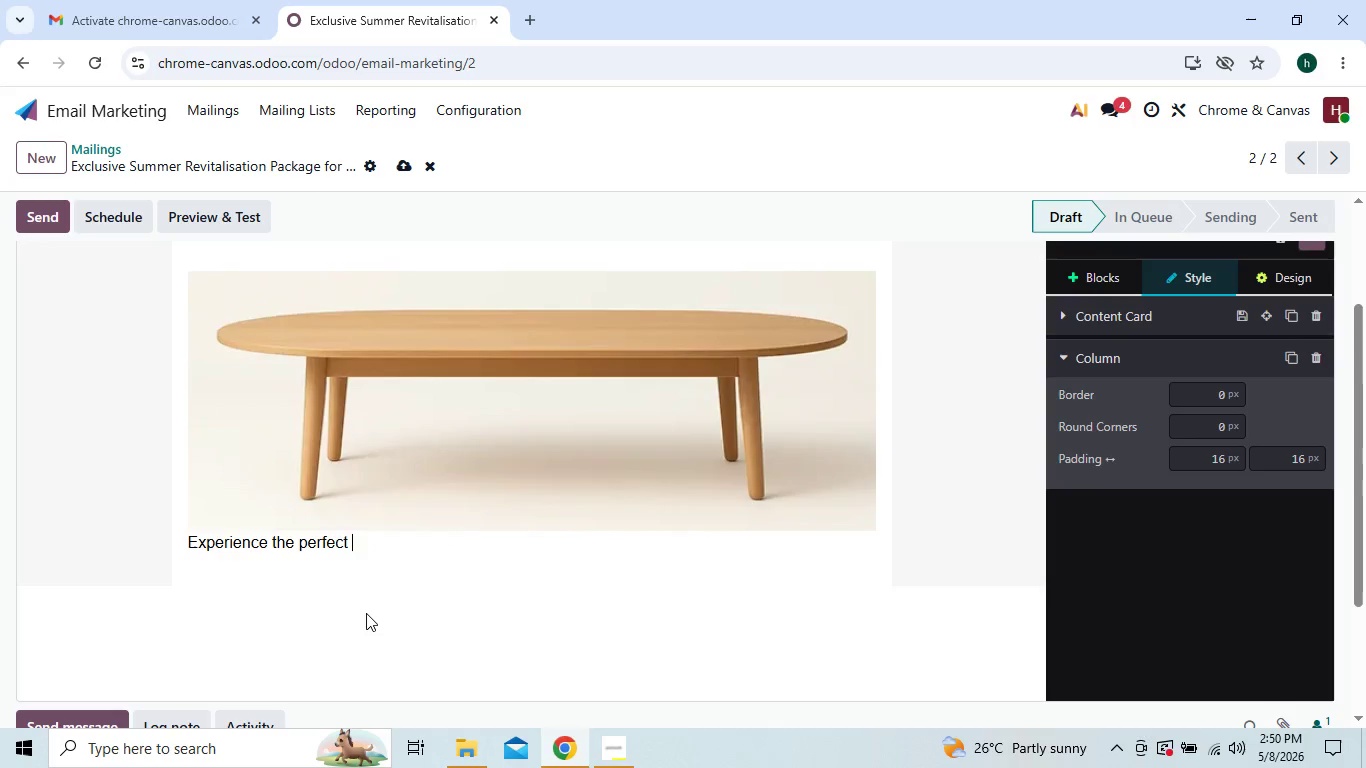 
key(Backspace)
 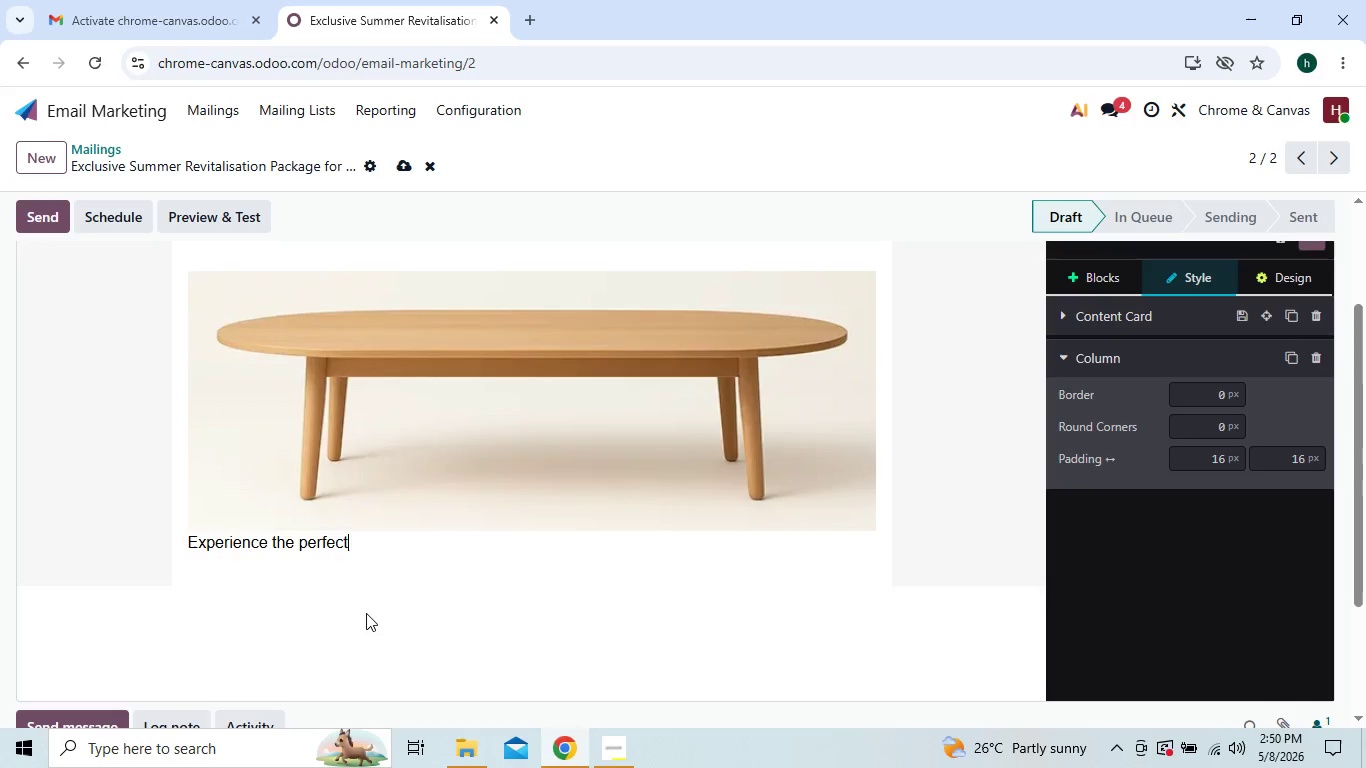 
key(Backspace)
 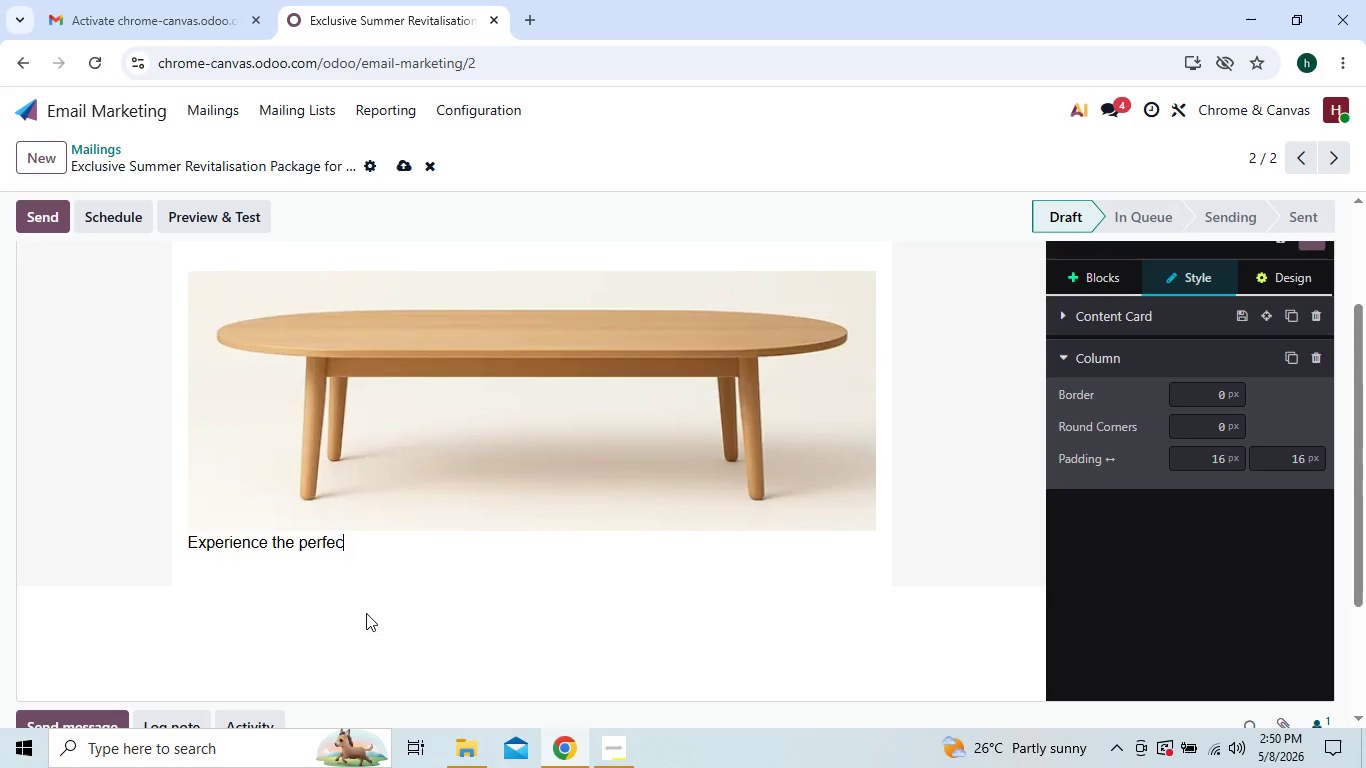 
key(Backspace)
 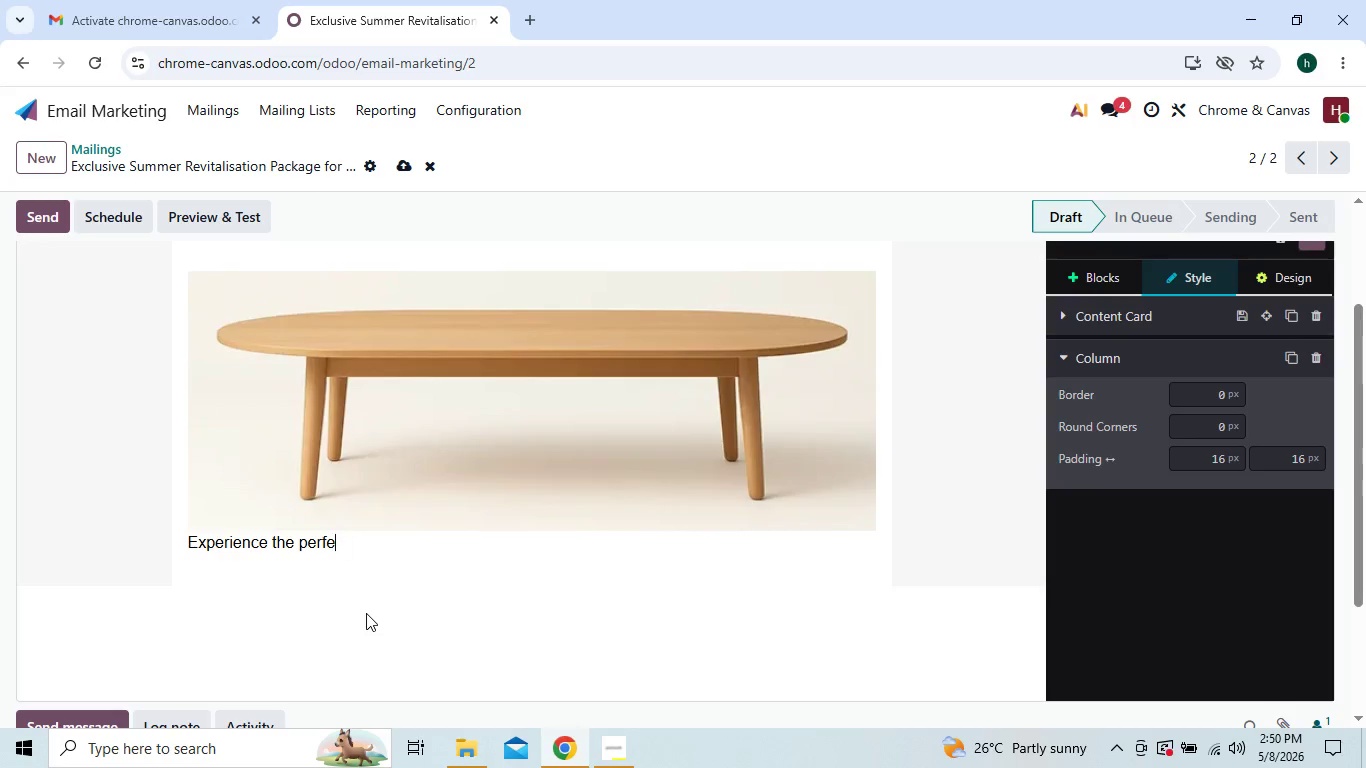 
key(Backspace)
 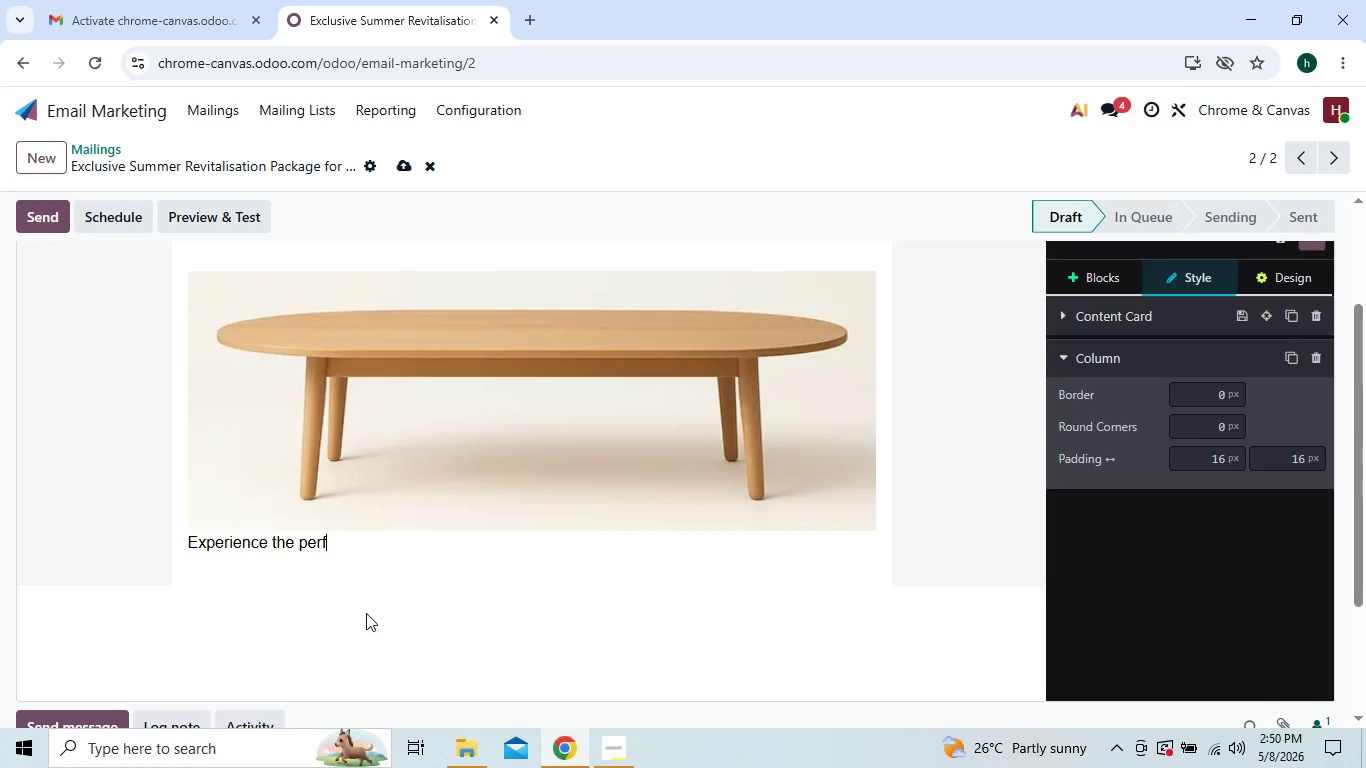 
key(Backspace)
 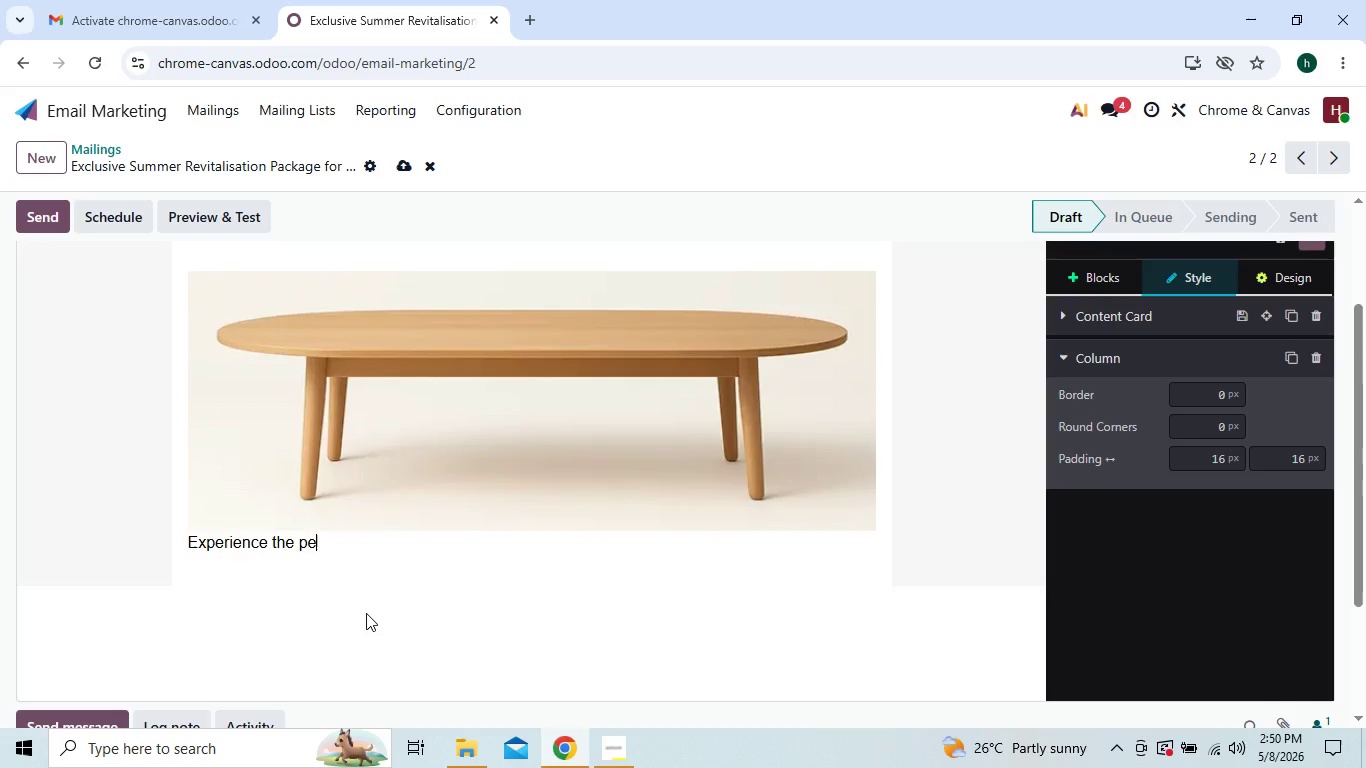 
key(Backspace)
 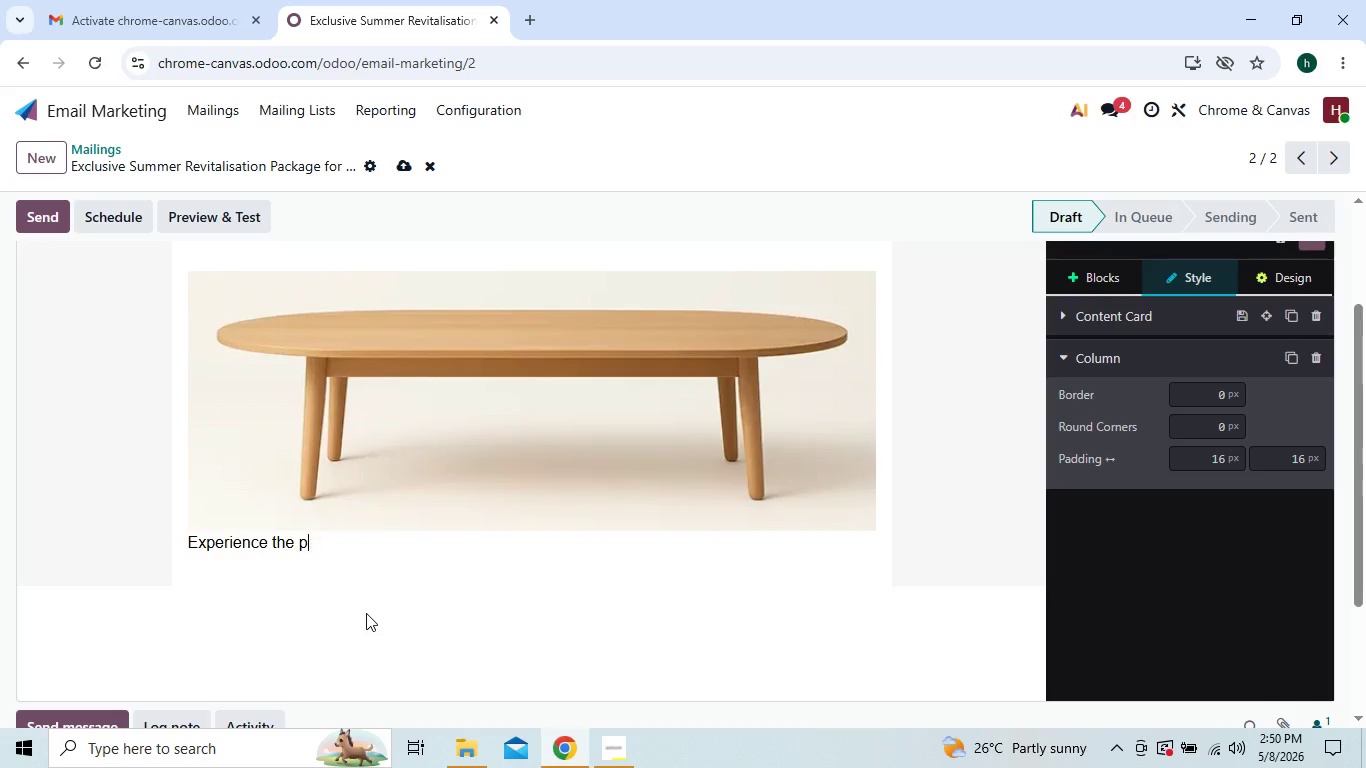 
key(Backspace)
 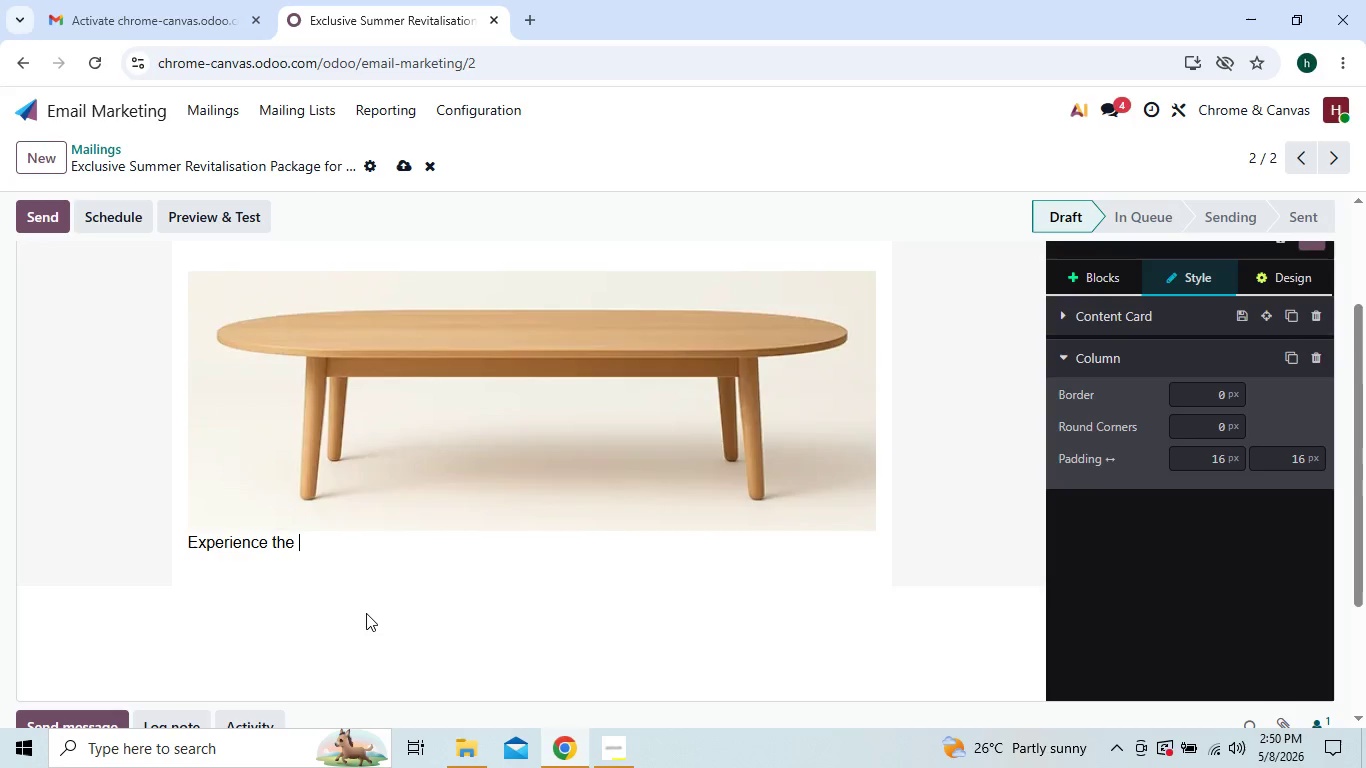 
key(Backspace)
 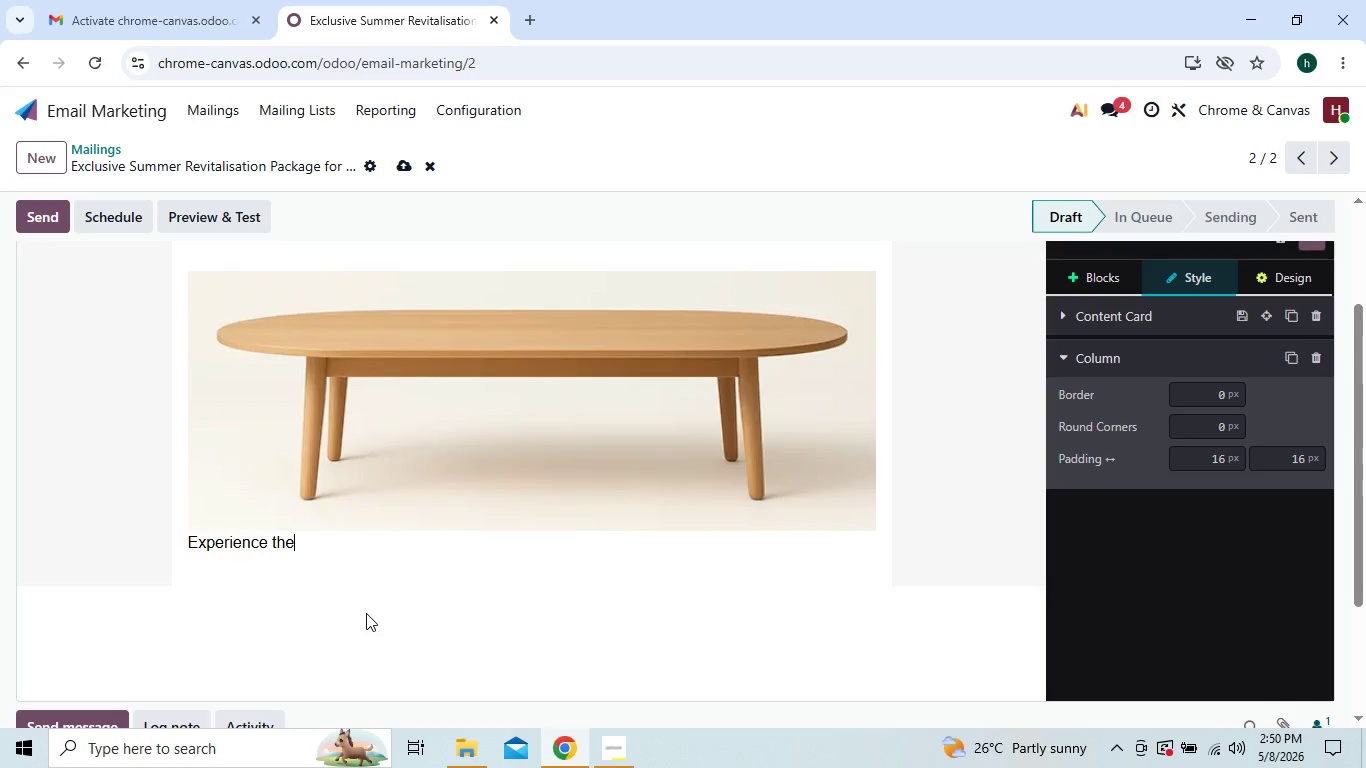 
key(Backspace)
 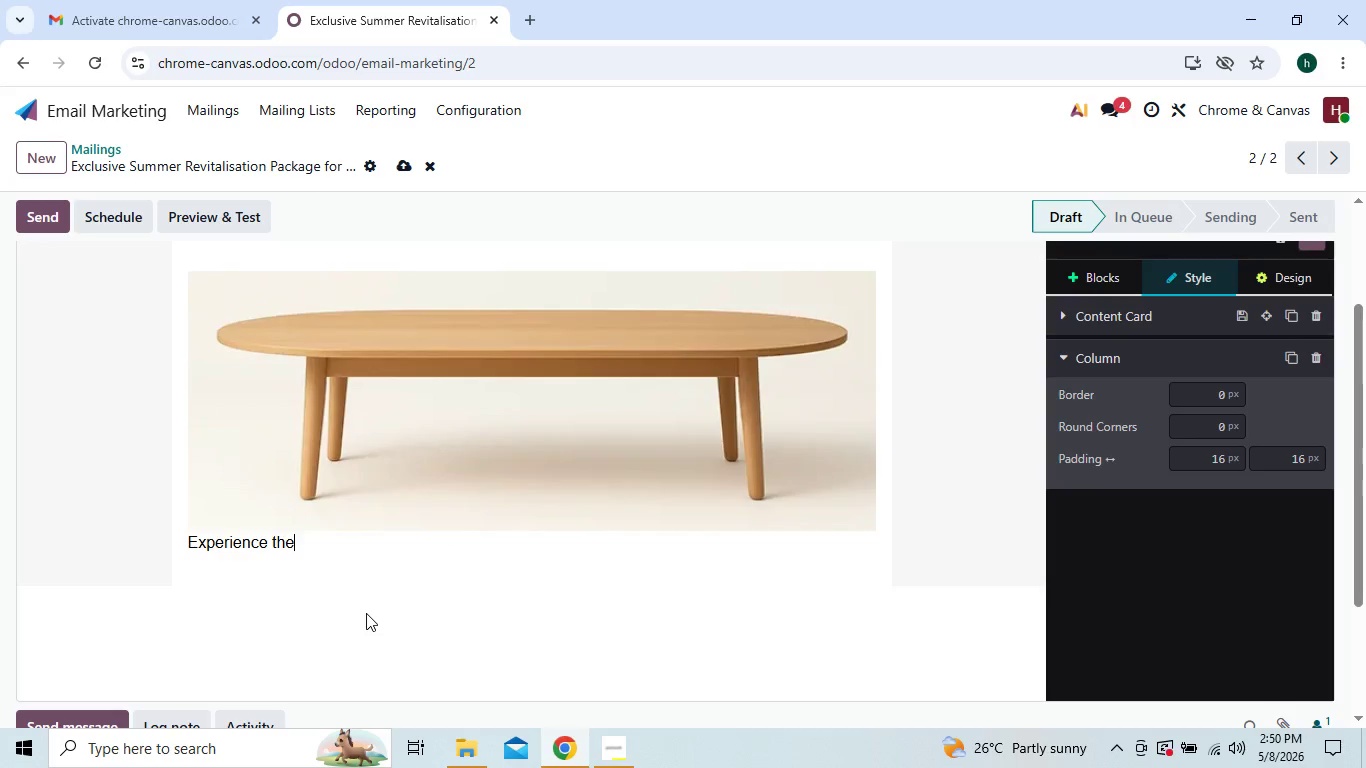 
key(Backspace)
 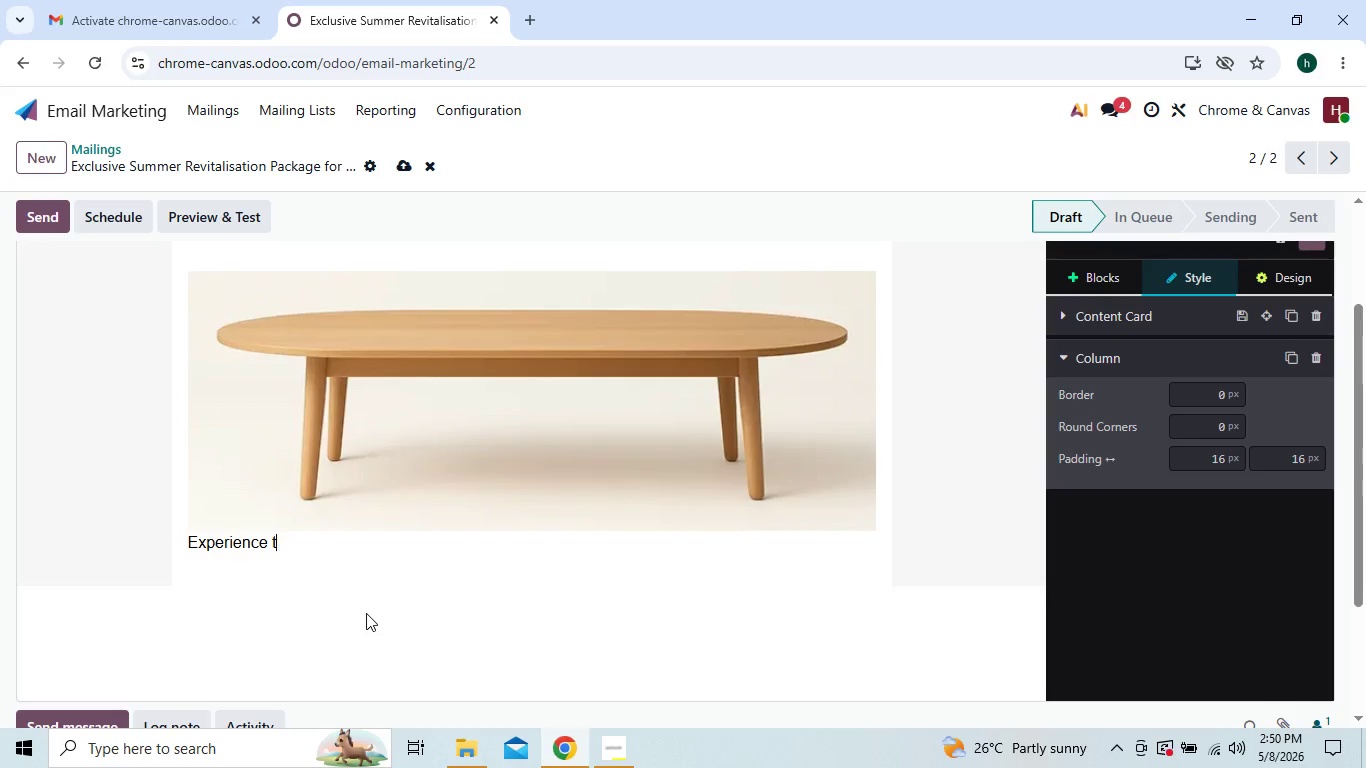 
key(Backspace)
 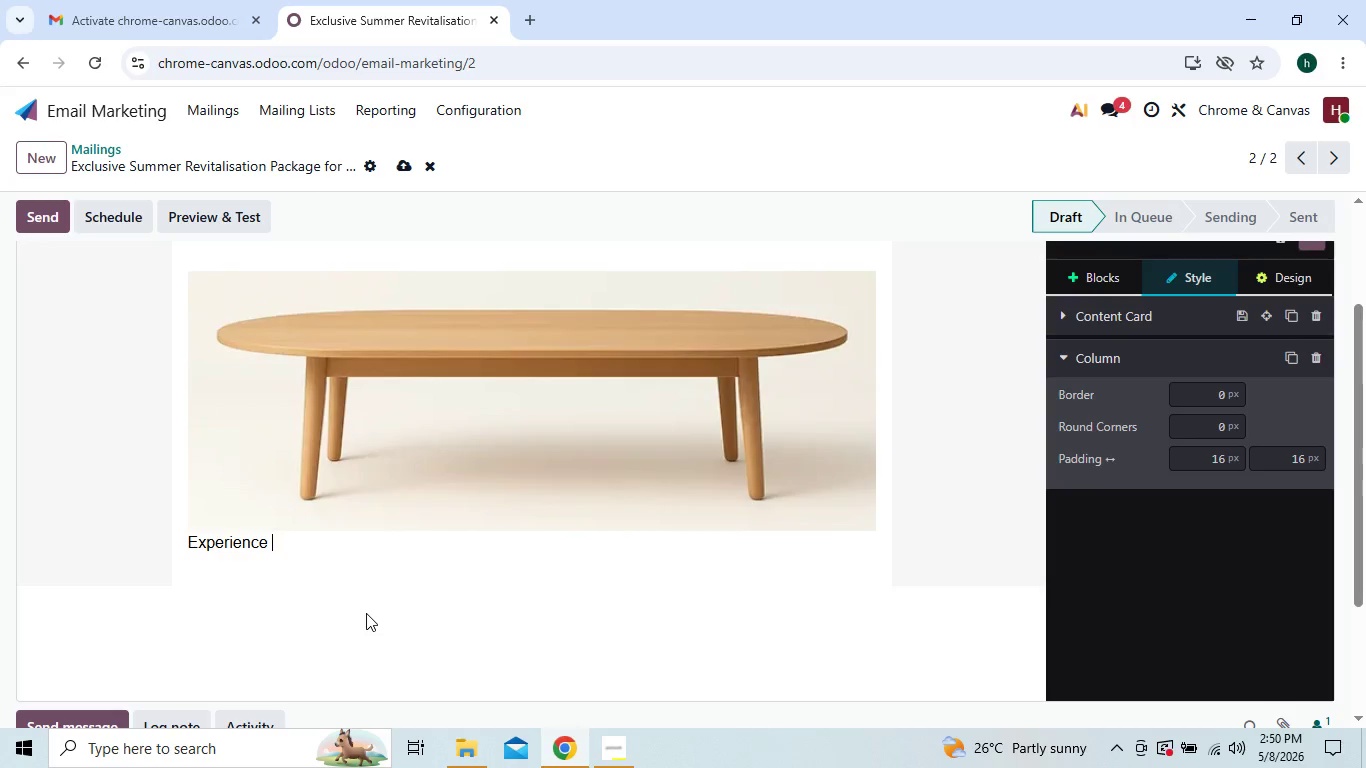 
key(Backspace)
 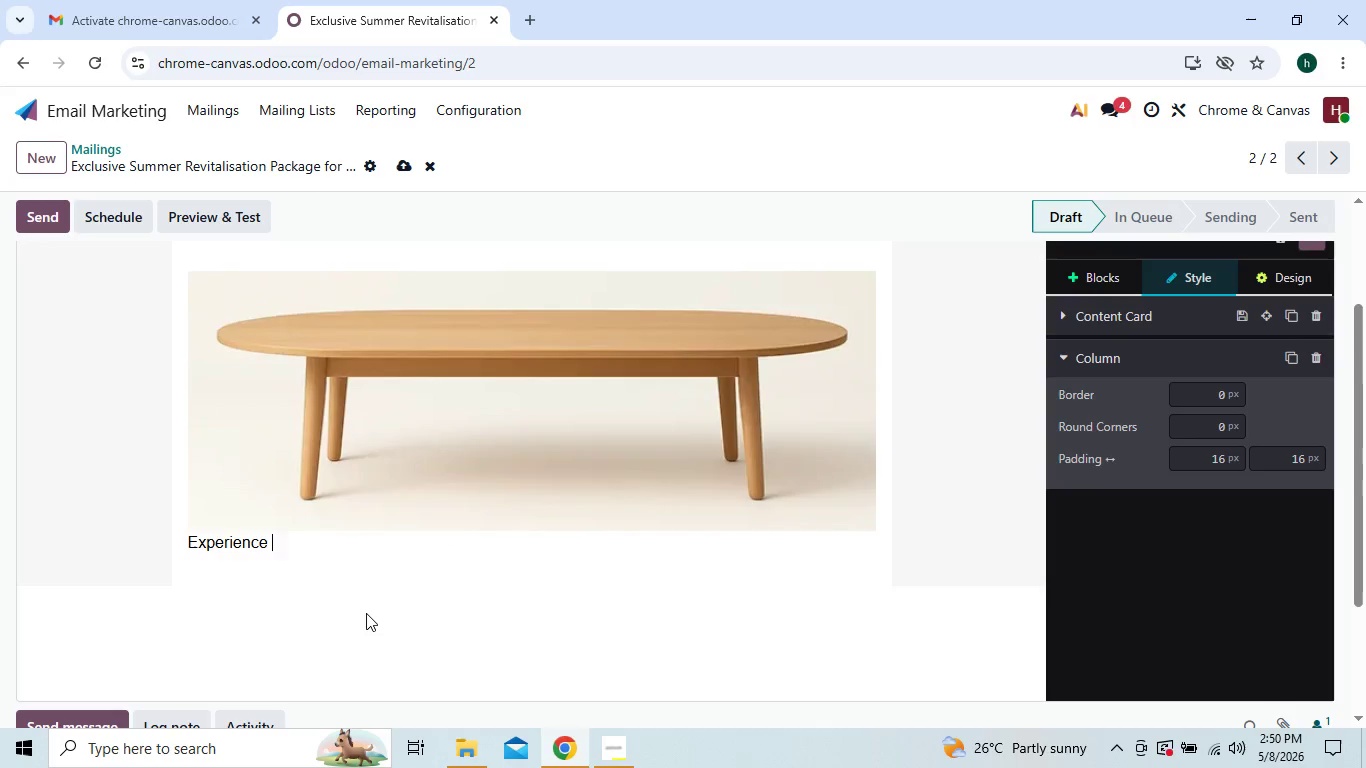 
key(Backspace)
 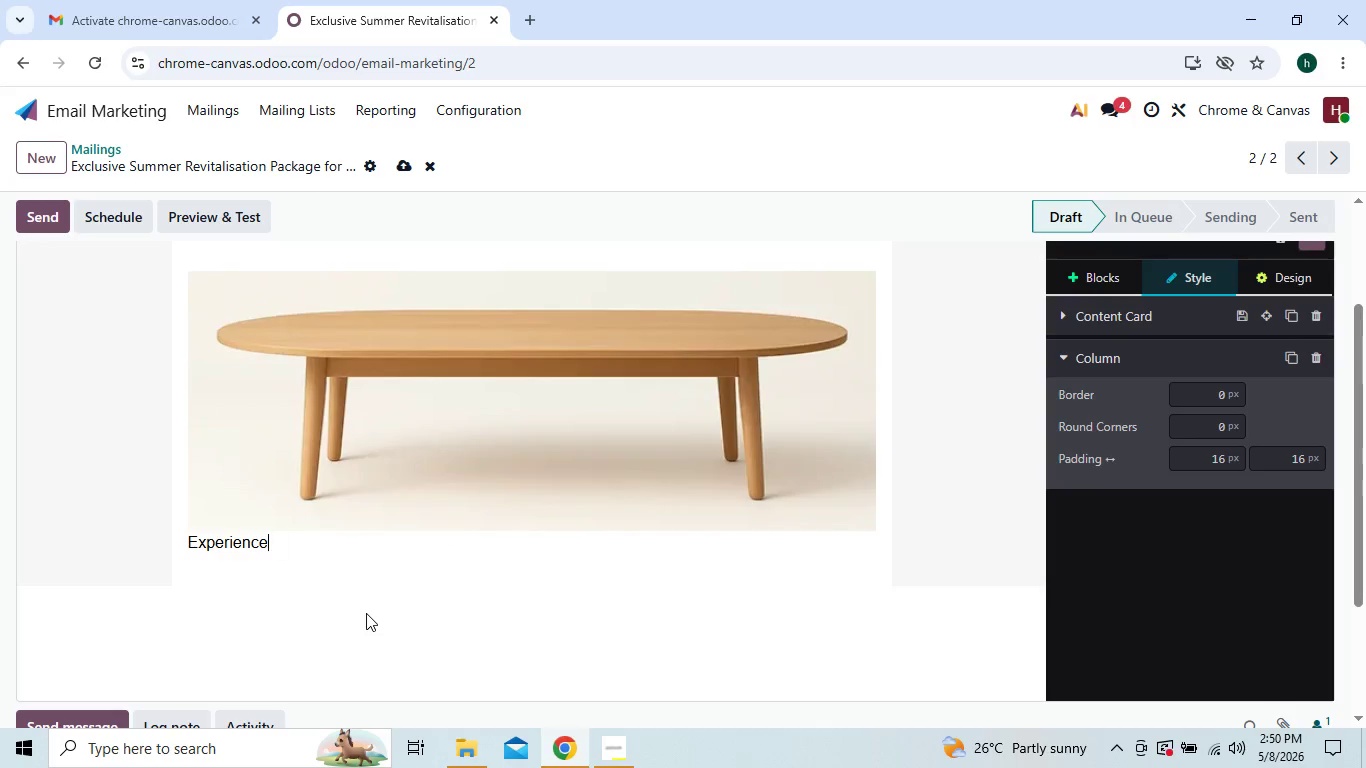 
key(Backspace)
 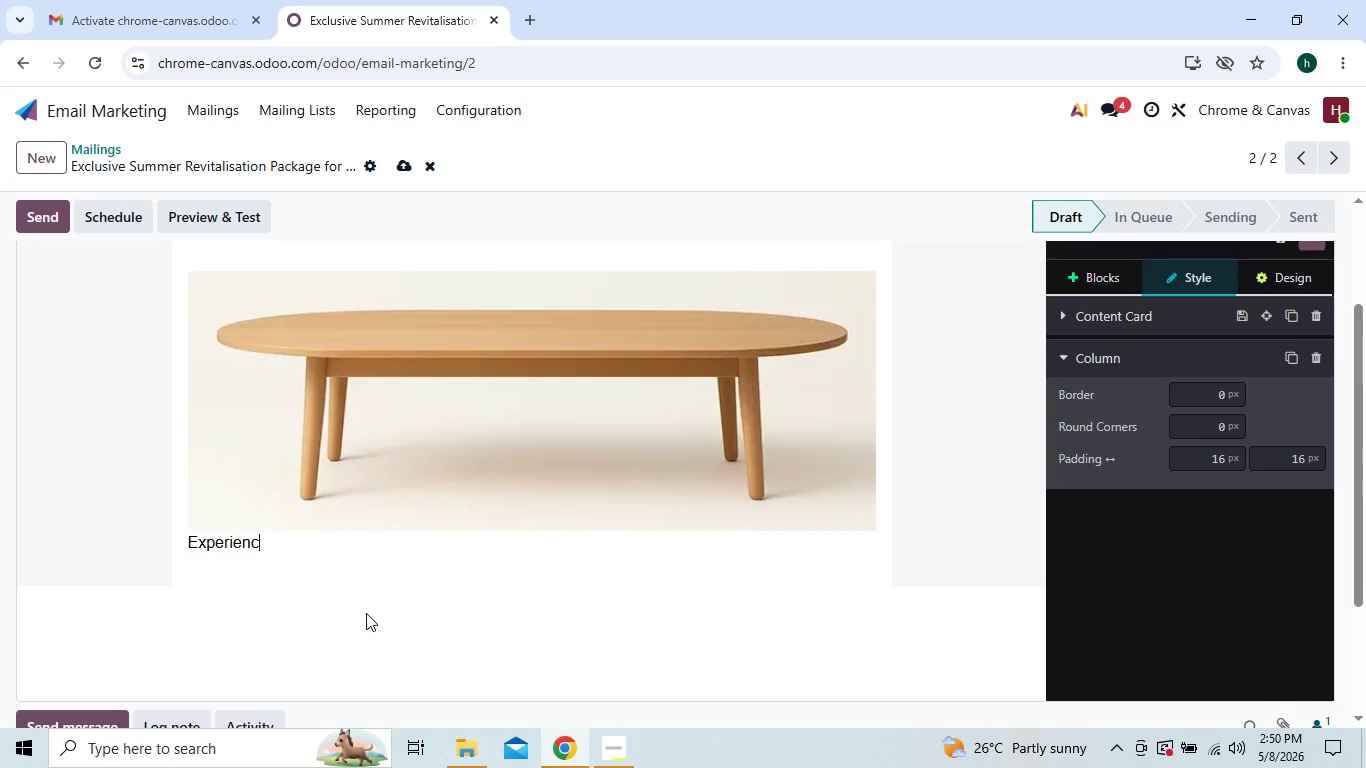 
key(Backspace)
 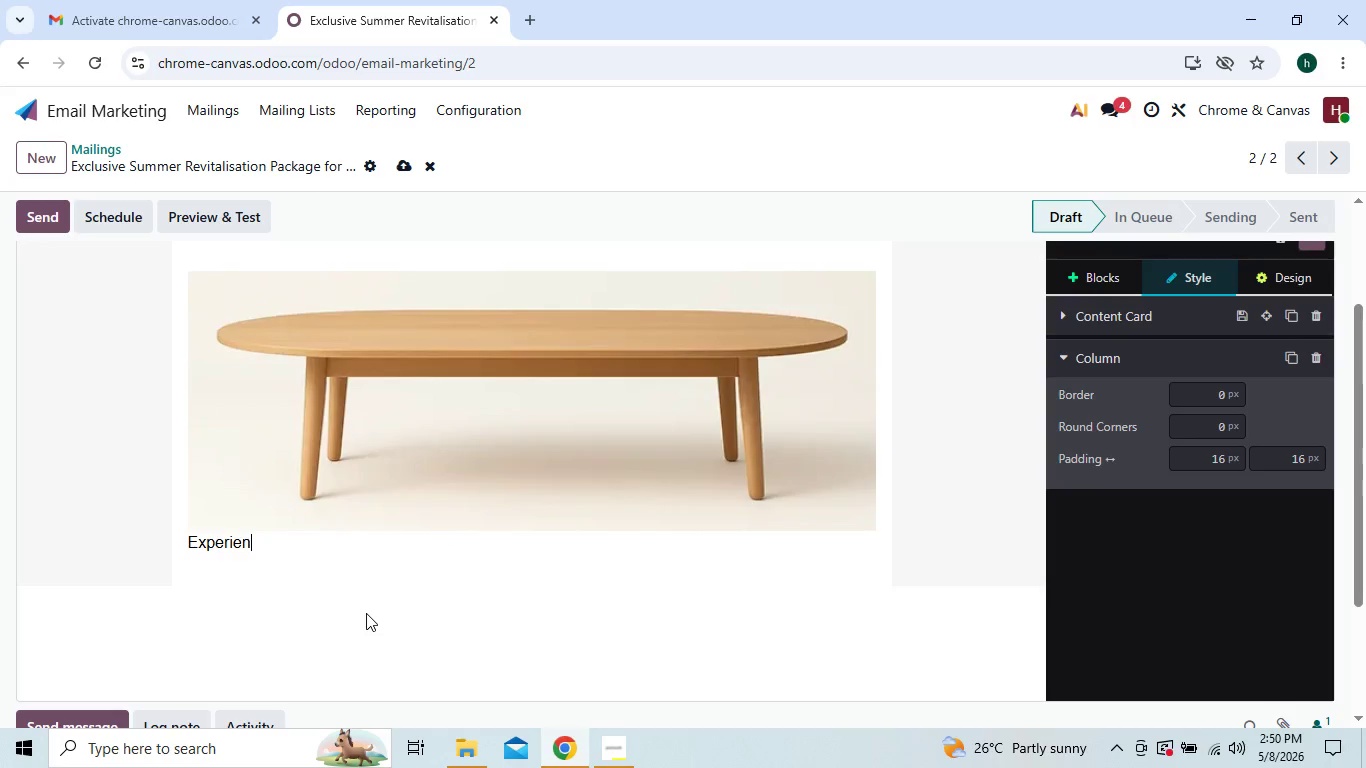 
key(Backspace)
 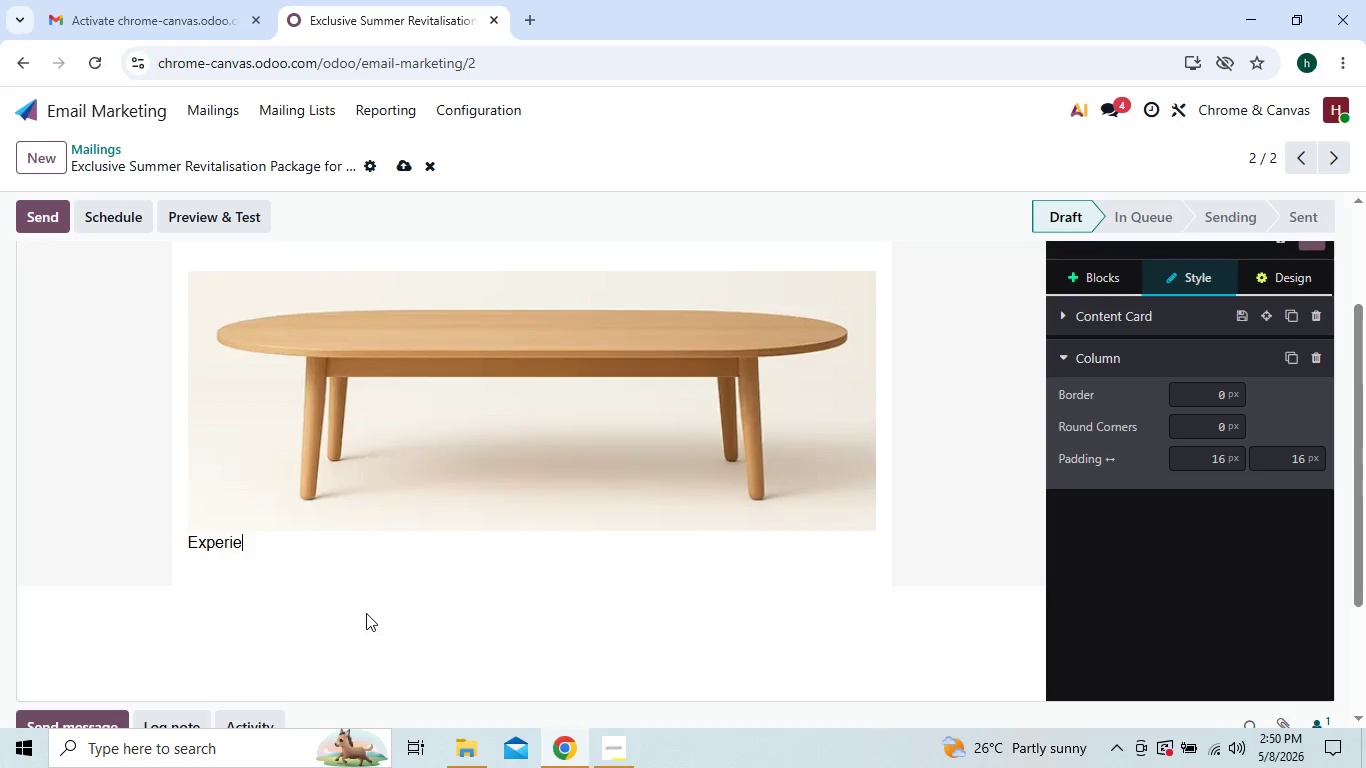 
key(Backspace)
 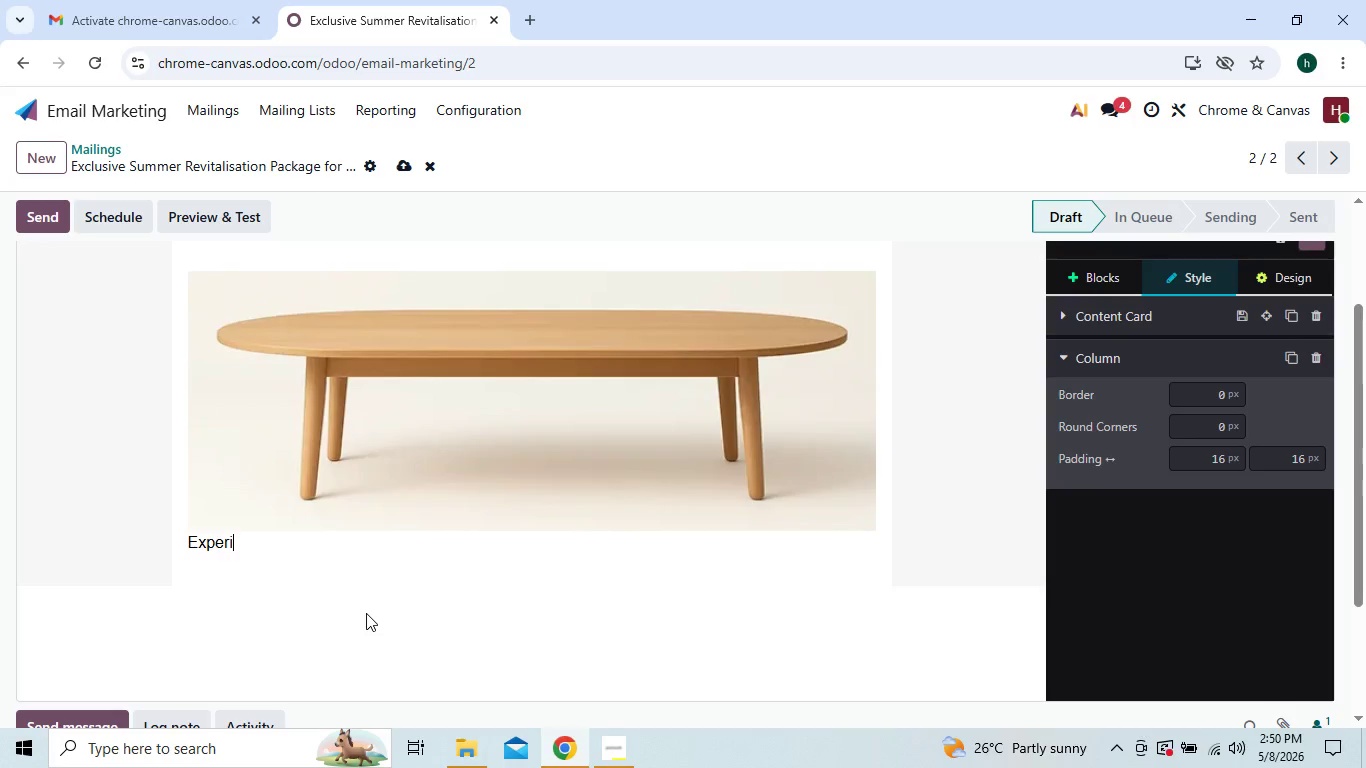 
key(Backspace)
 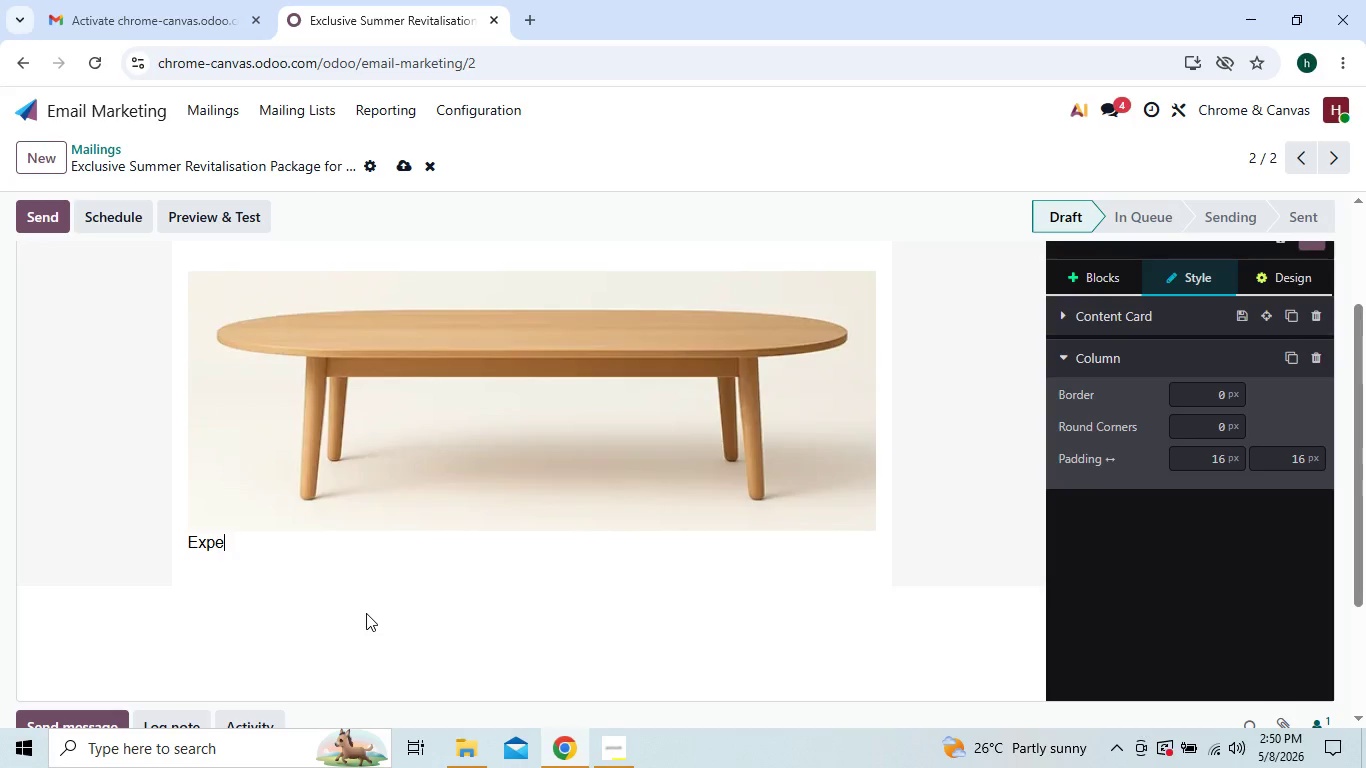 
key(Backspace)
 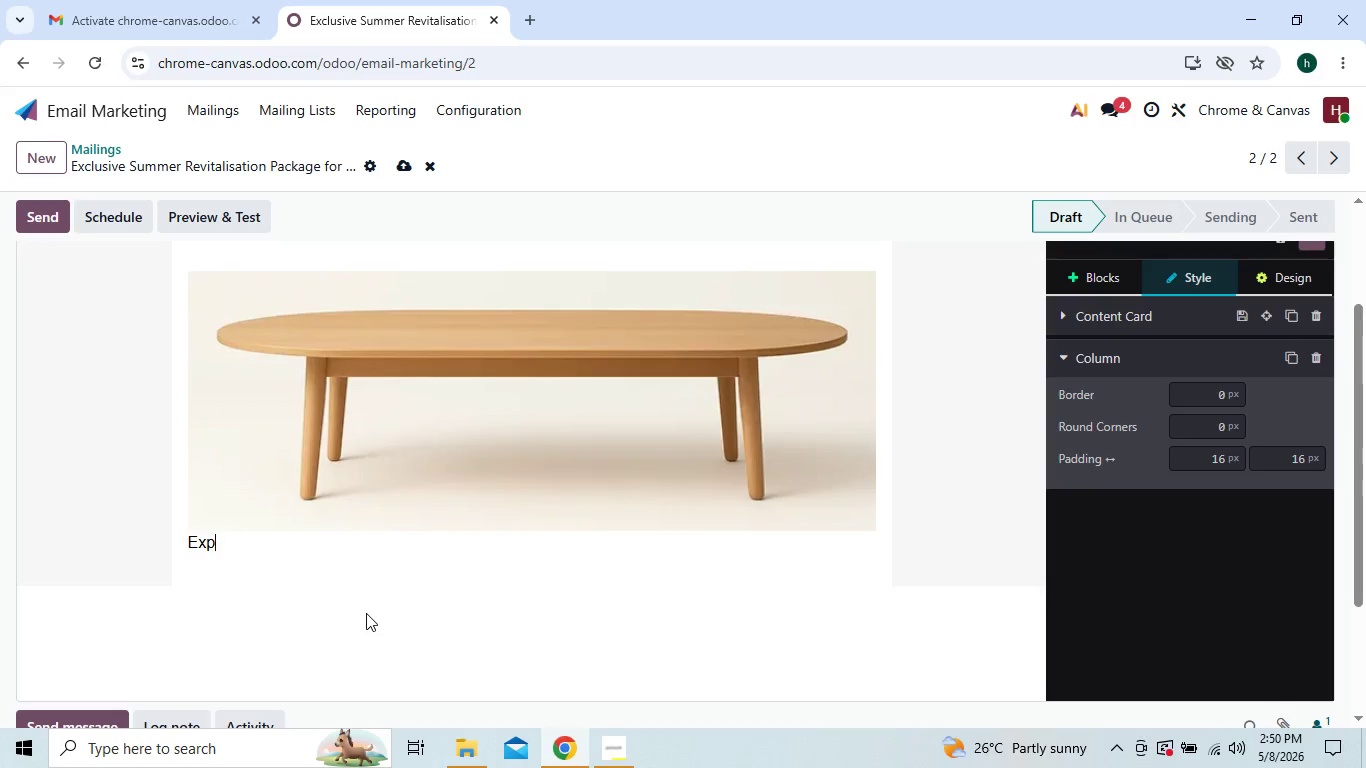 
key(Backspace)
 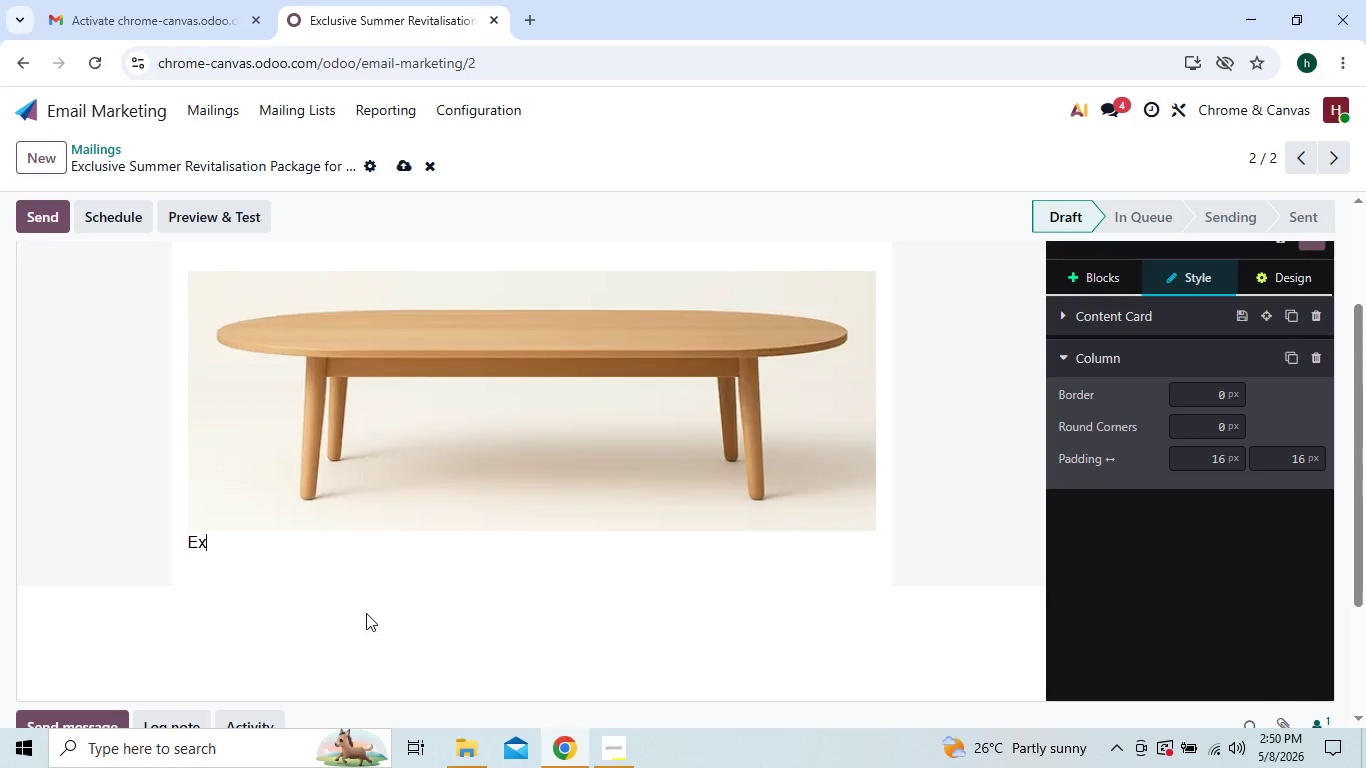 
key(Backspace)
 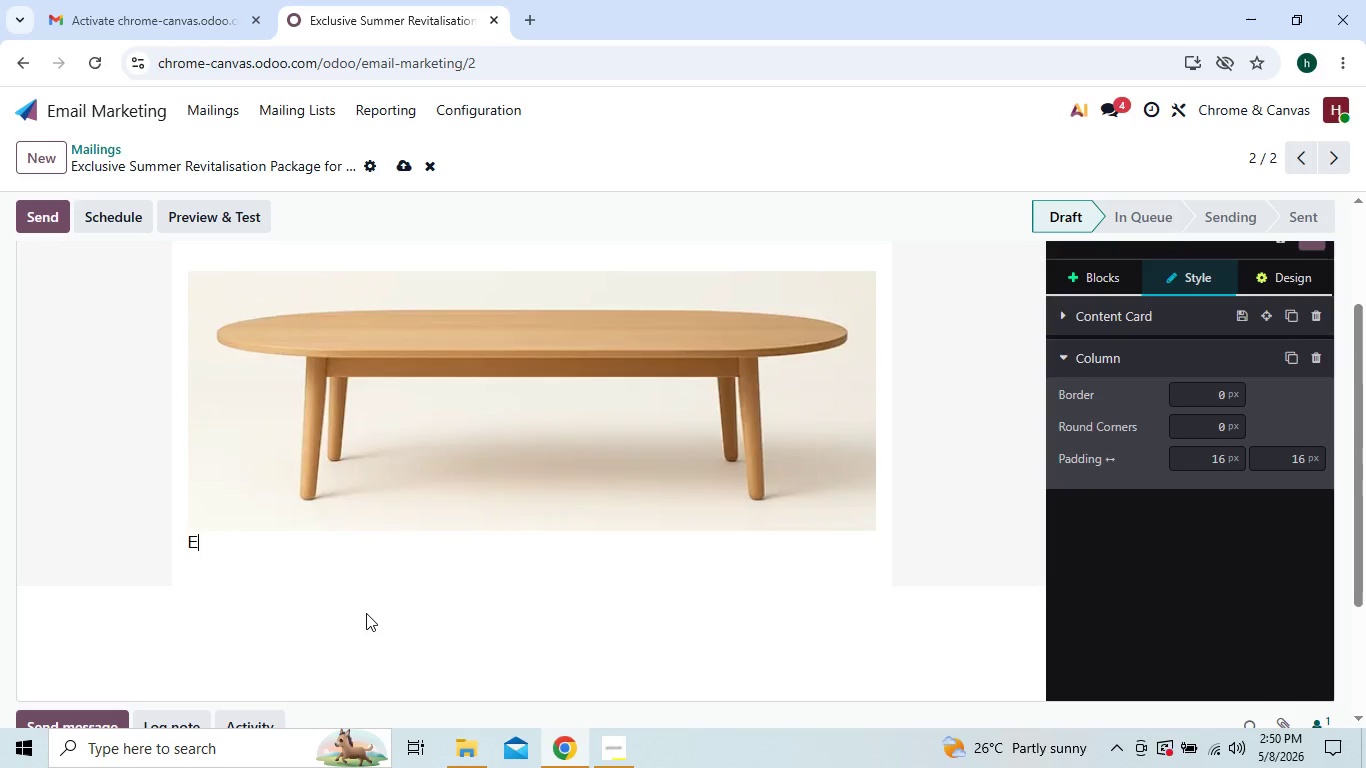 
key(Backspace)
 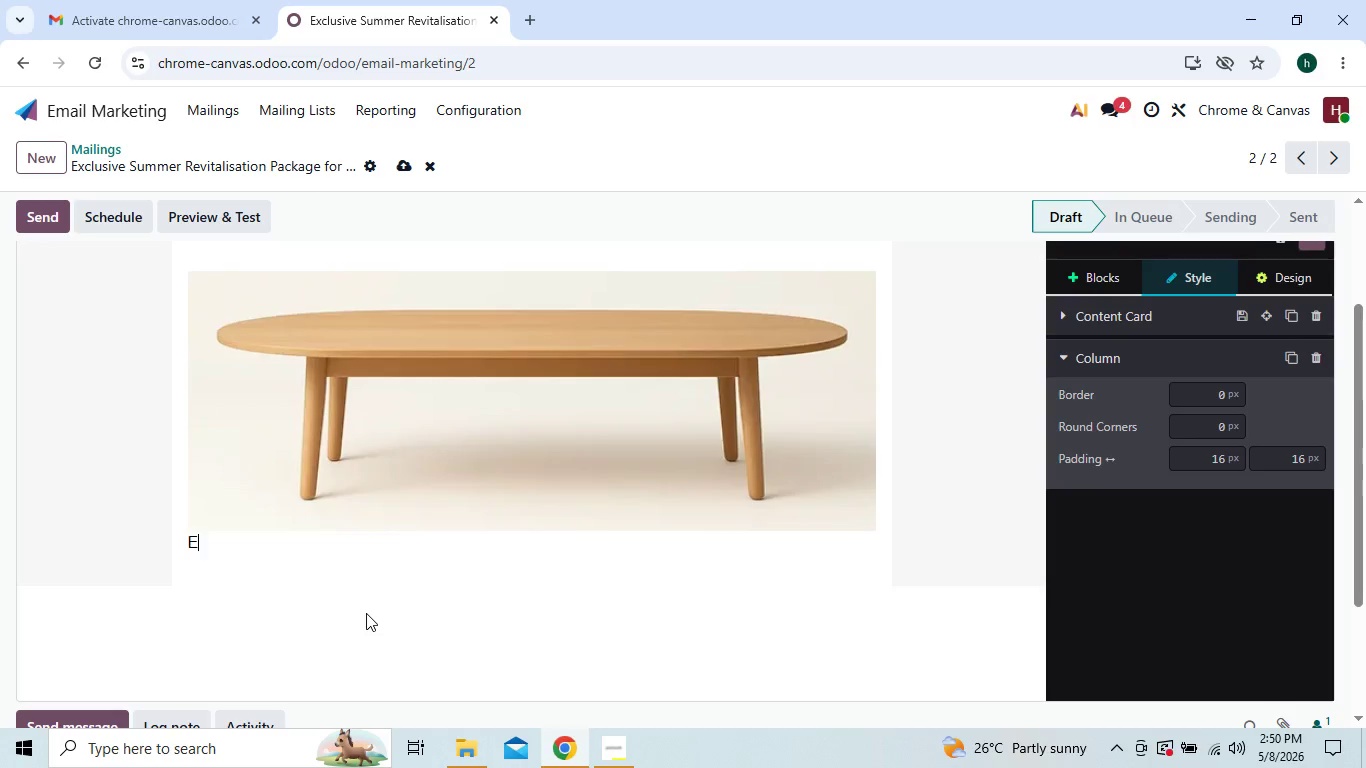 
key(Backspace)
 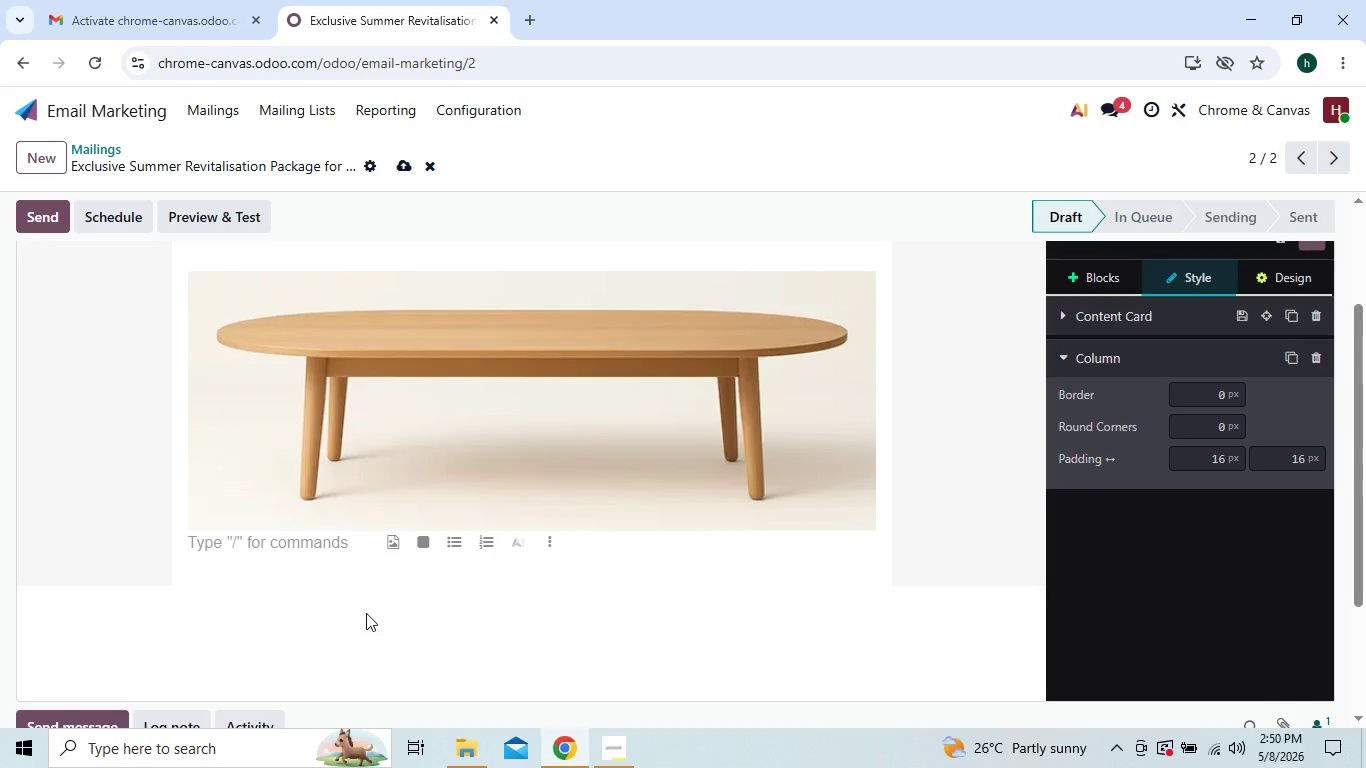 
key(Shift+Enter)
 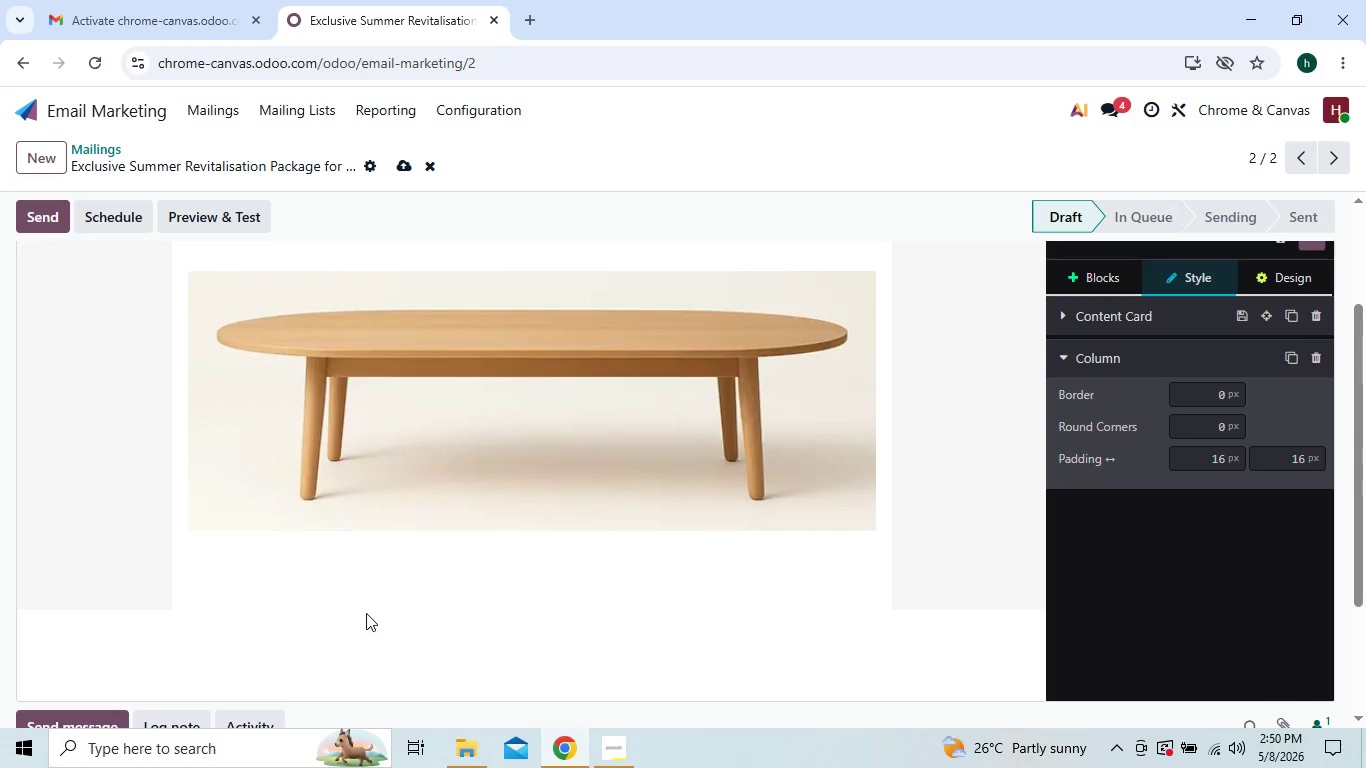 
hold_key(key=ShiftLeft, duration=1.5)
 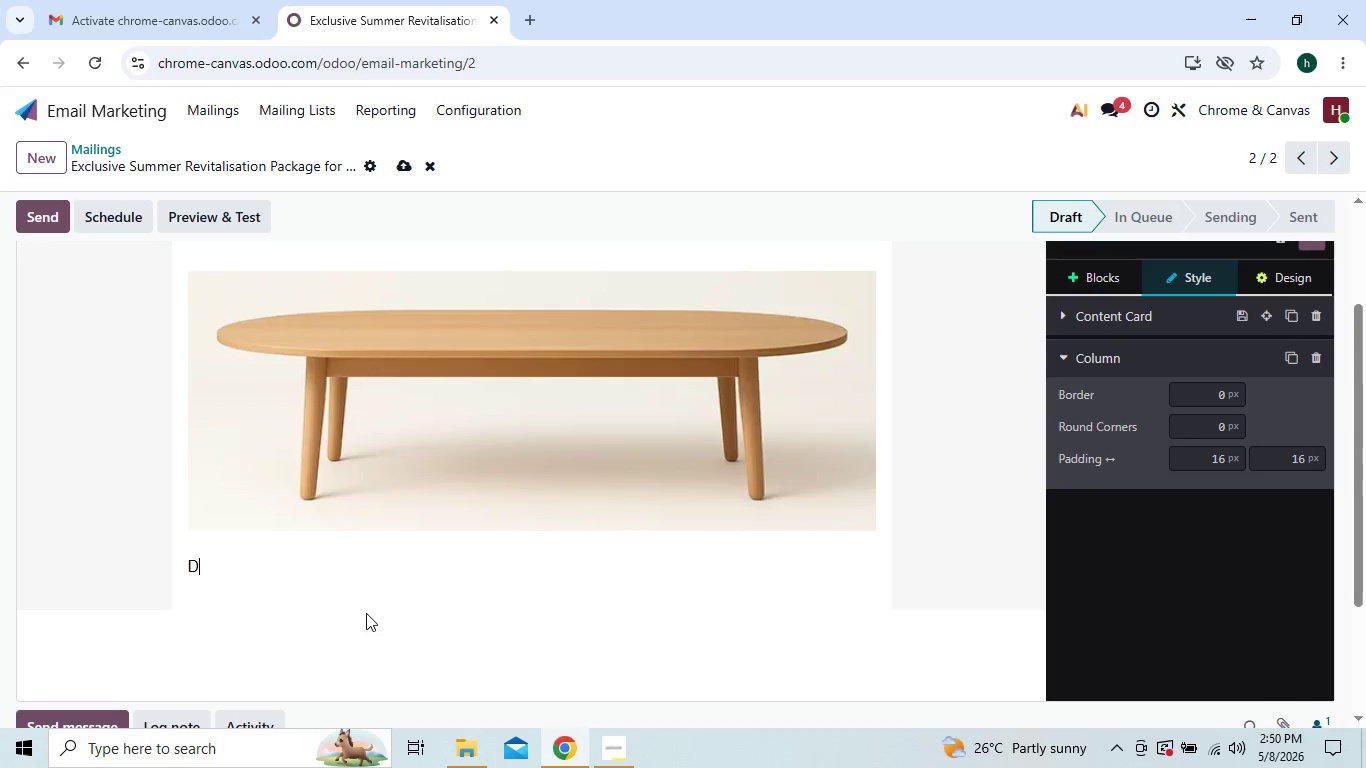 
type(Dear [[object.name]],)
 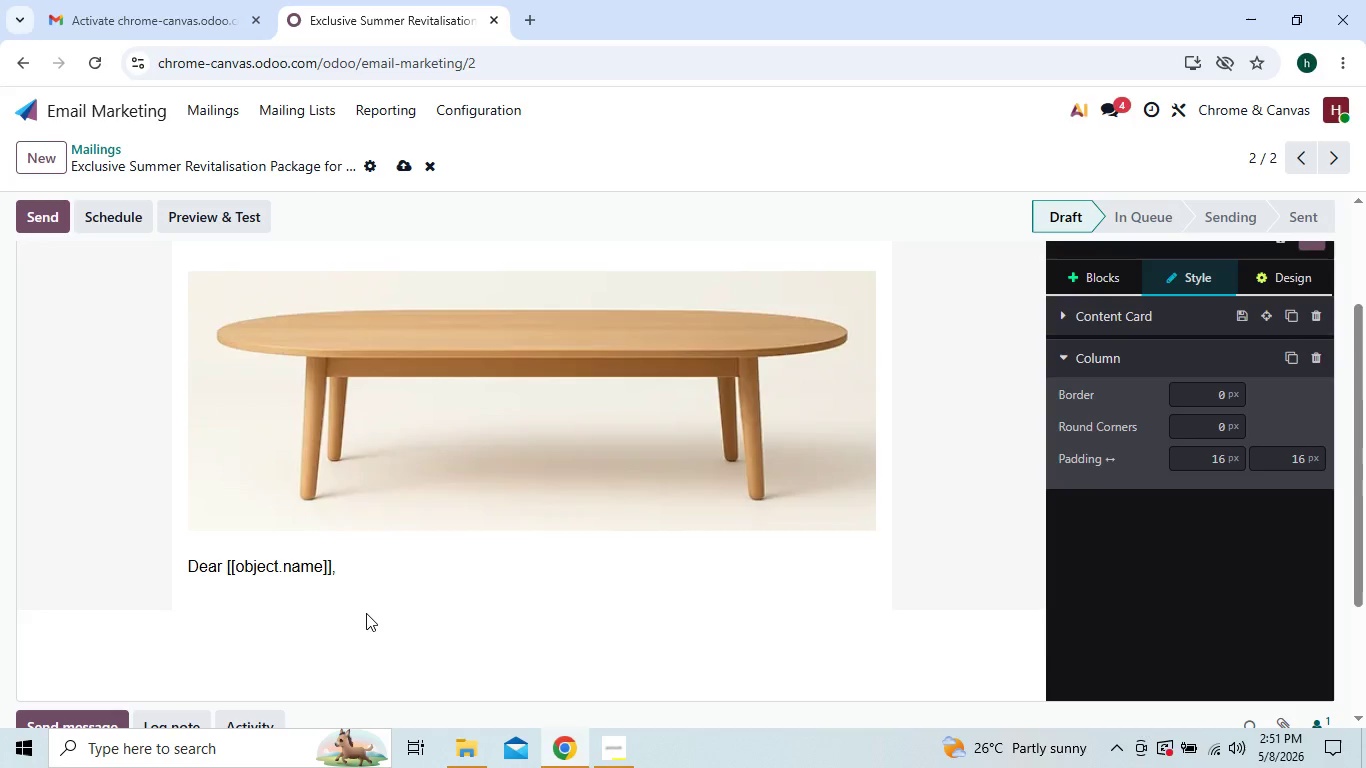 
key(Enter)
 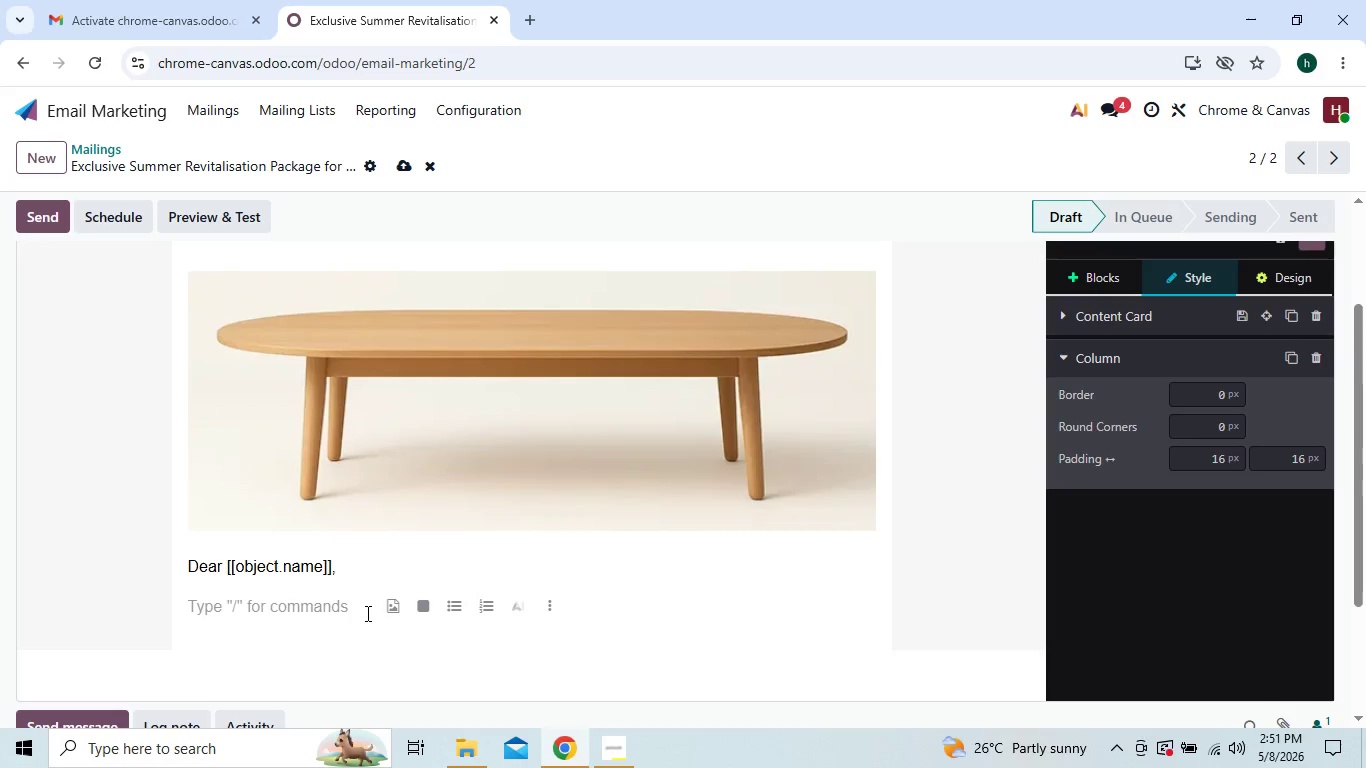 
type(Summer heat place constant seas)
 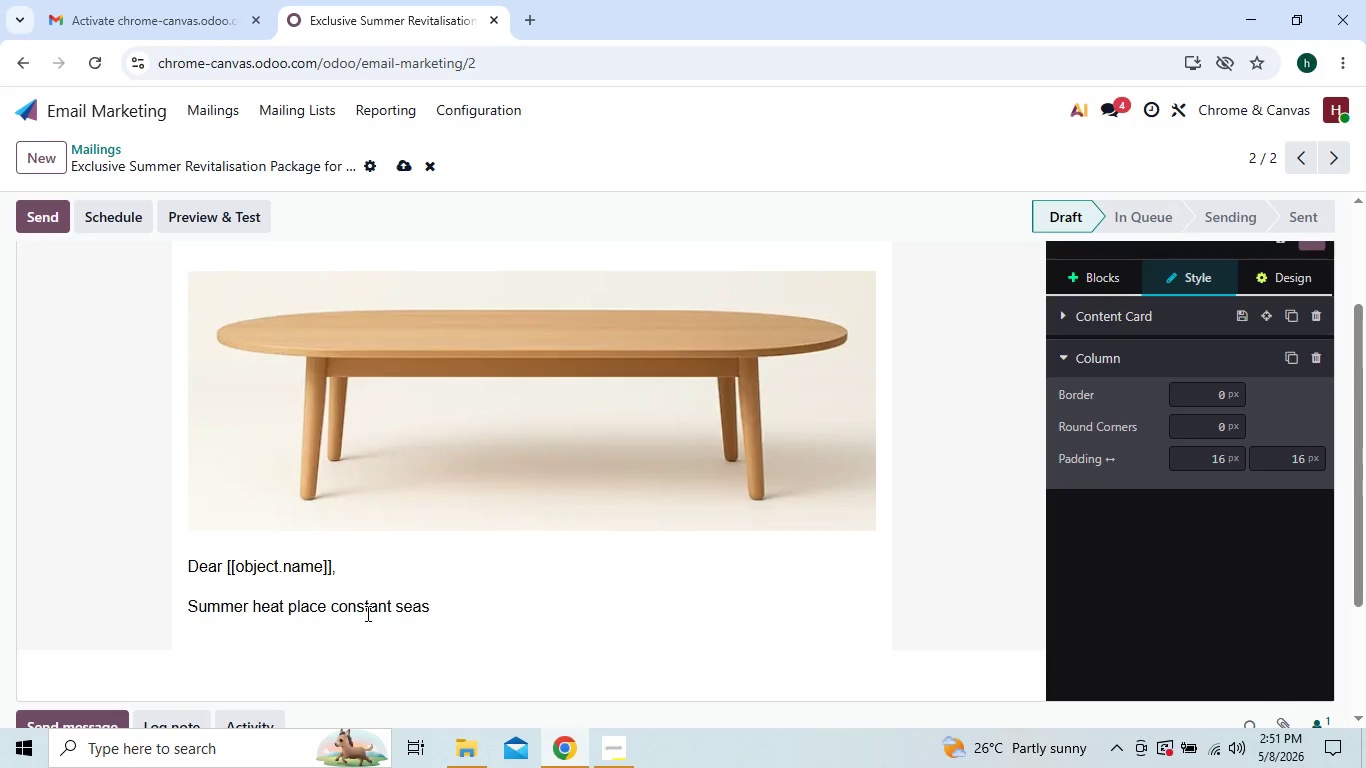 
wait(5.08)
 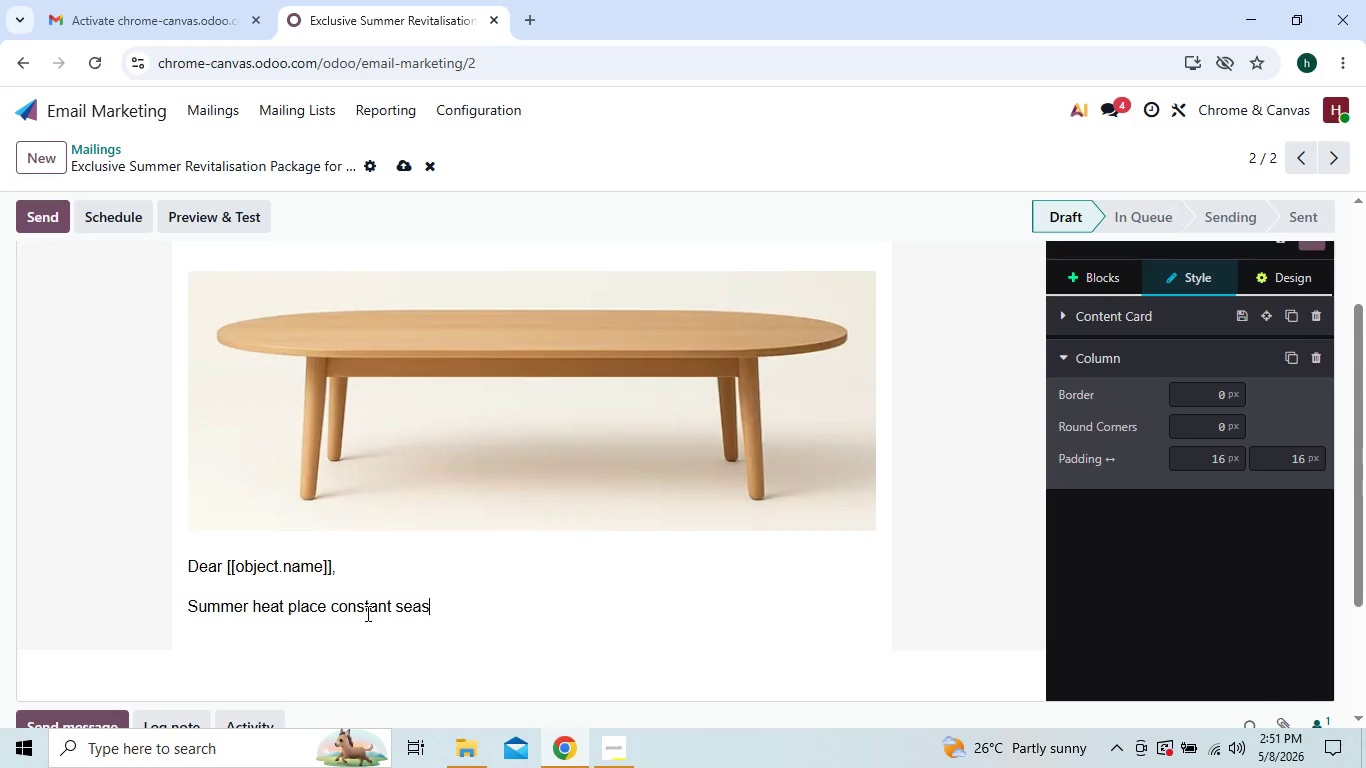 
key(Backspace)
key(Backspace)
key(Backspace)
type(tress on leather, uphols)
 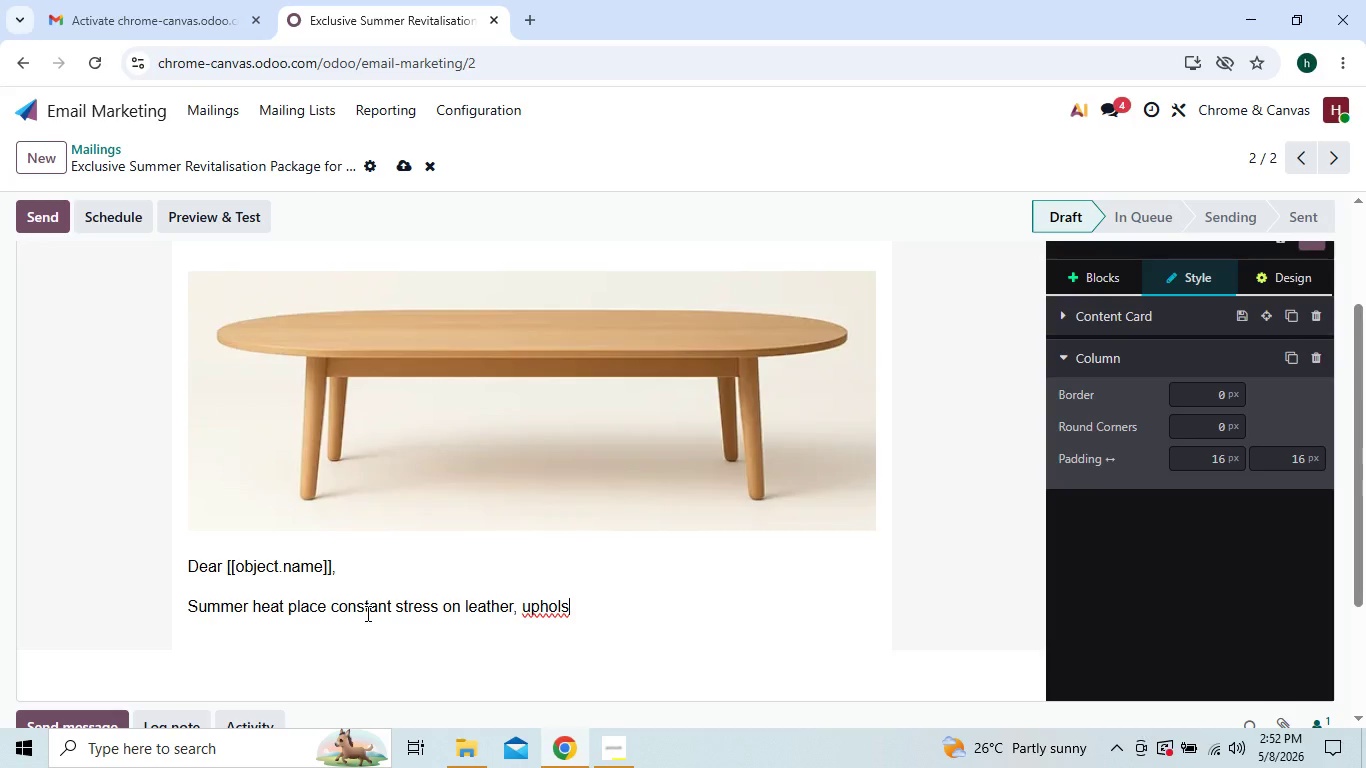 
type(tery)
 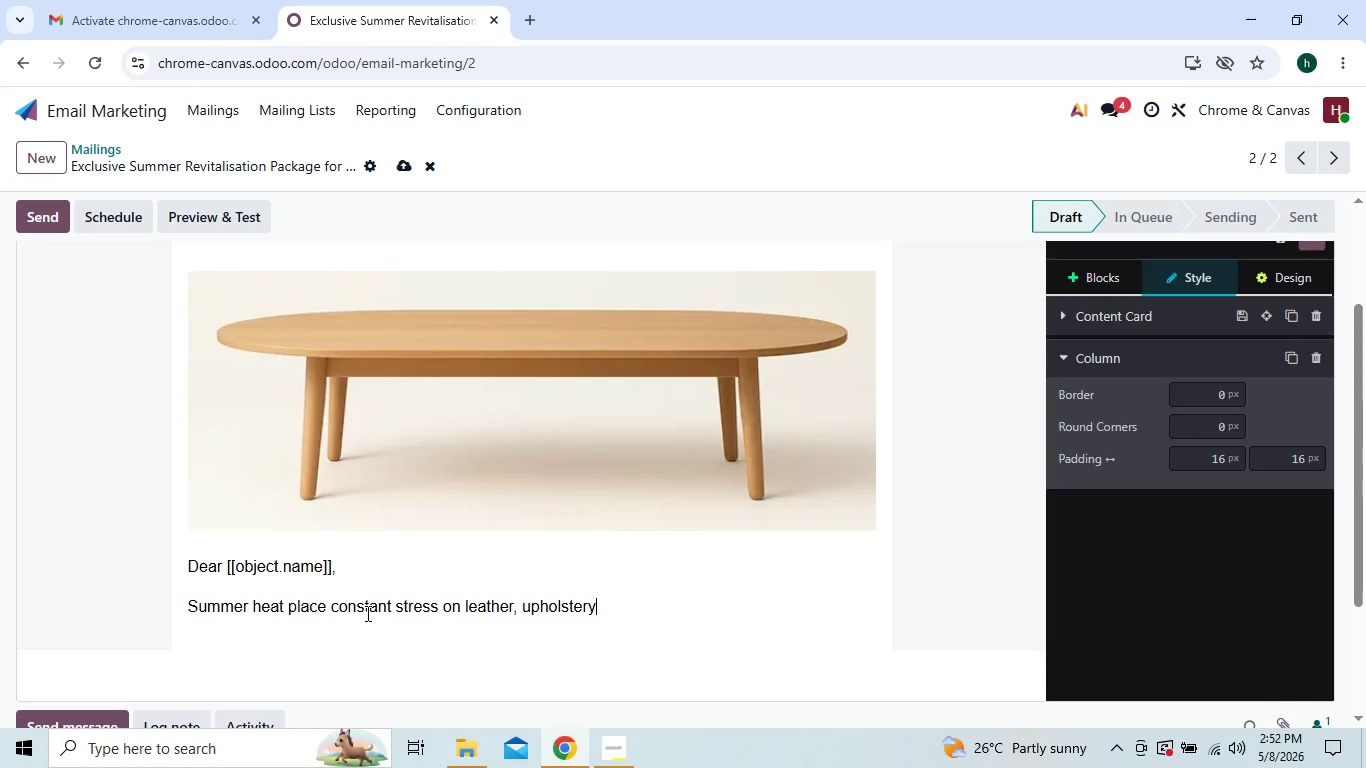 
type(, window )
 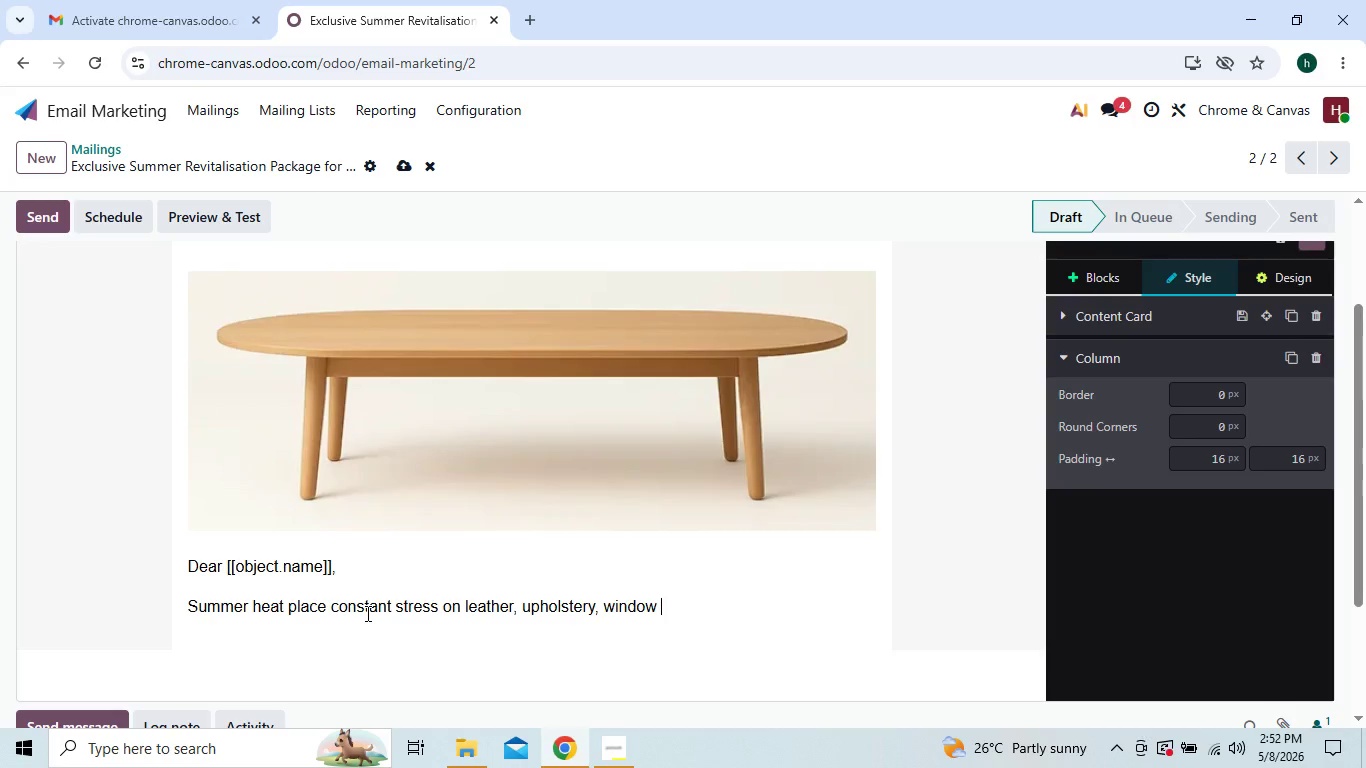 
type(tint)
 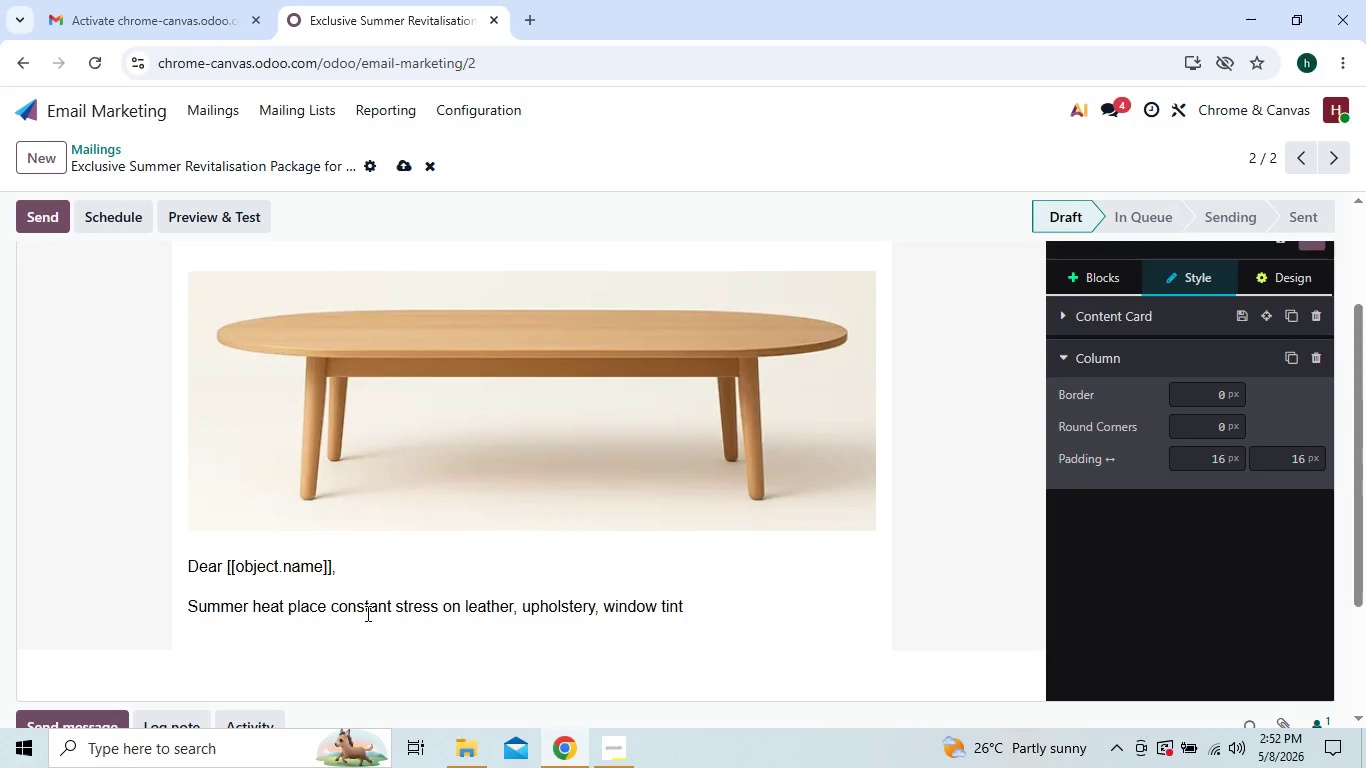 
type( )
key(Backspace)
type(, and interior surfaces - especi)
 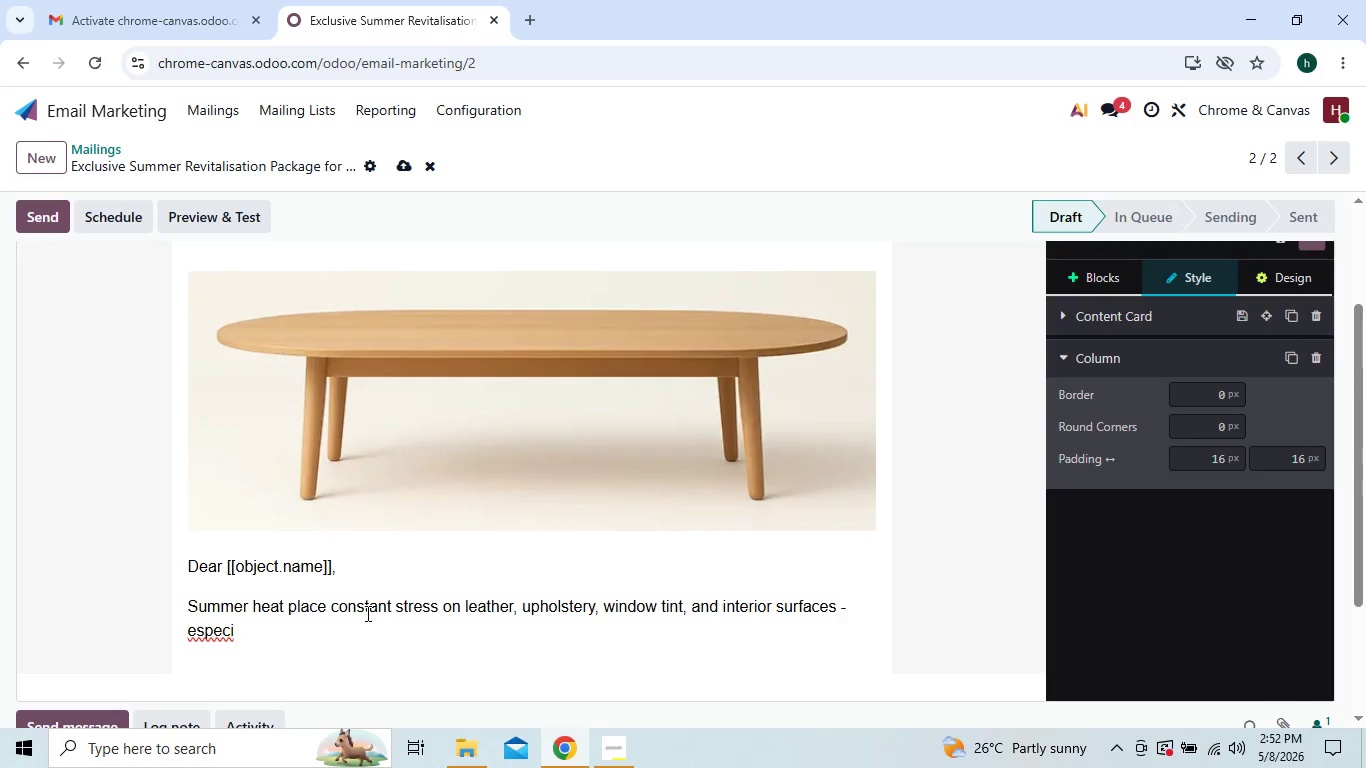 
type(ally in premium vehicles where material quality matters.)
 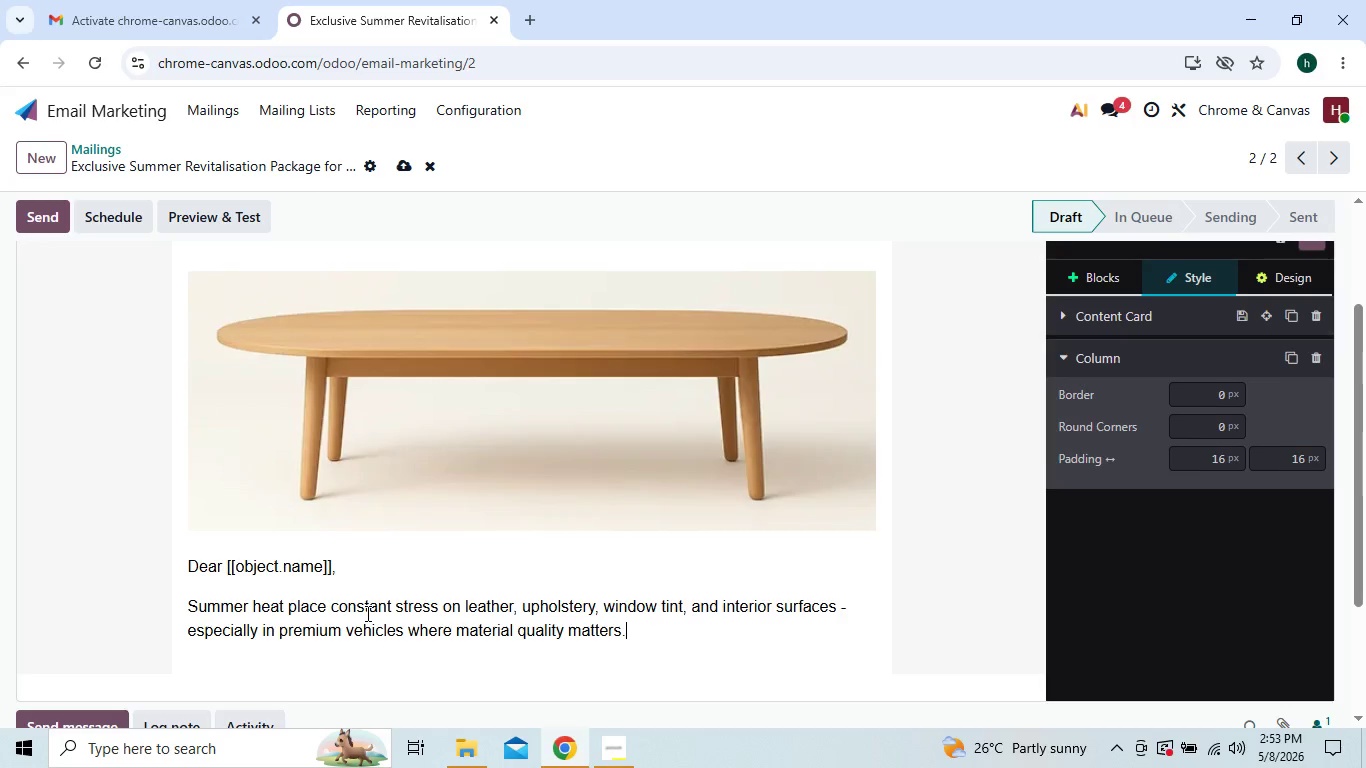 
key(Enter)
 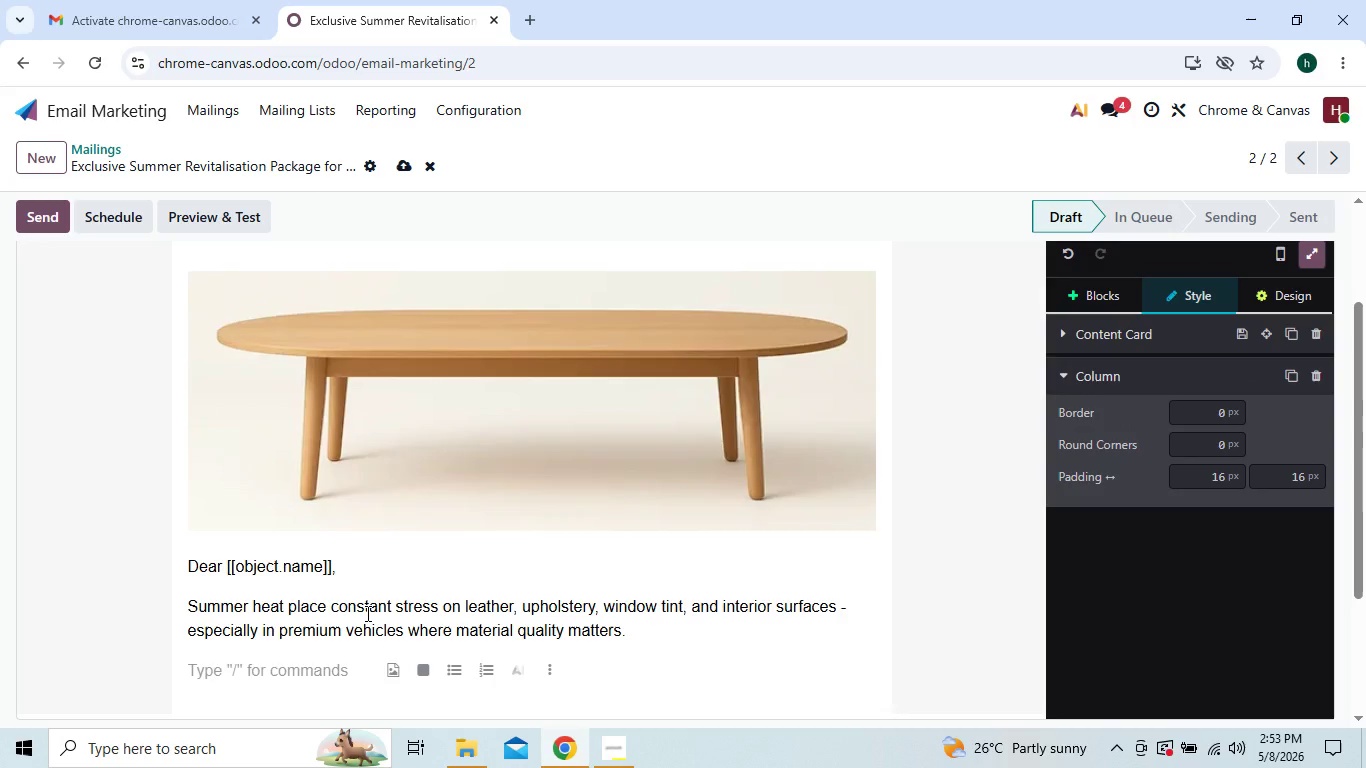 
type(To help our clints )
key(Backspace)
key(Backspace)
key(Backspace)
key(Backspace)
 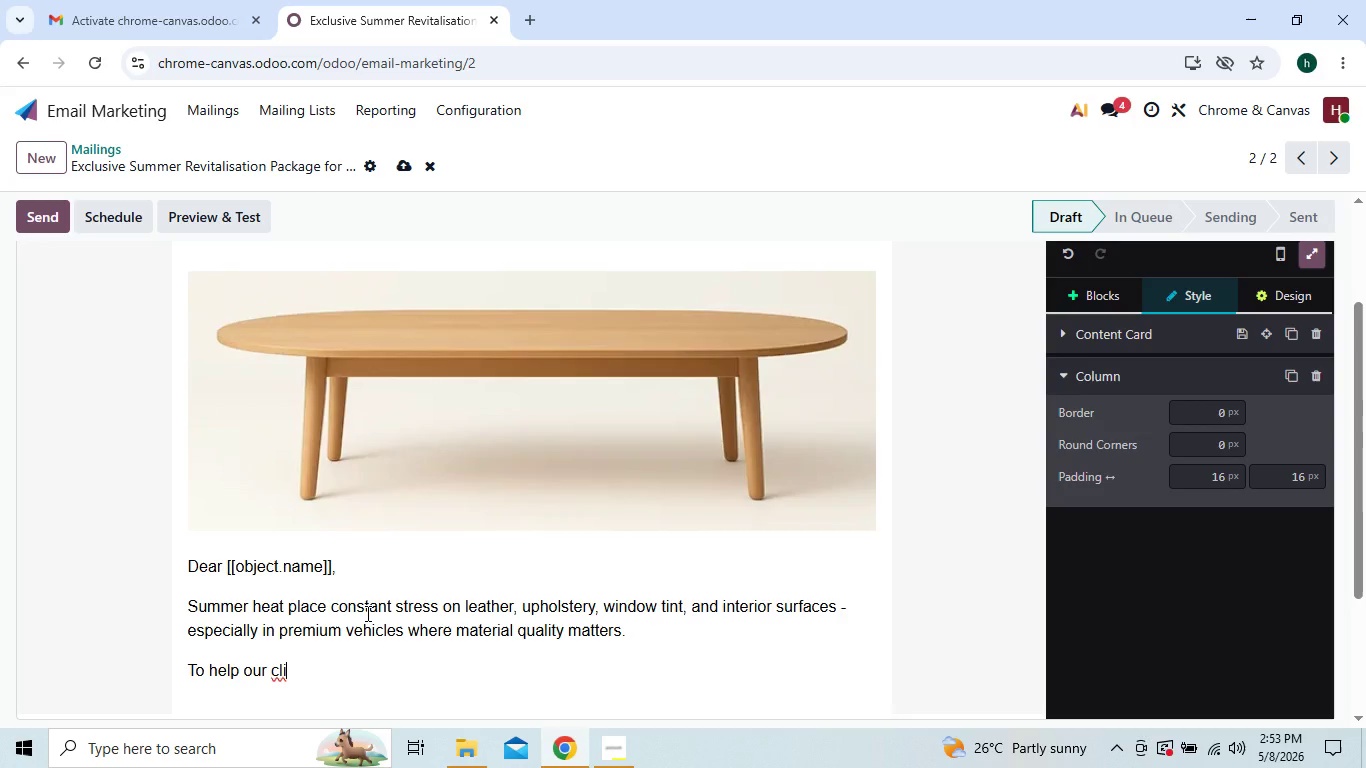 
type(n)
key(Backspace)
type(ents prapare )
 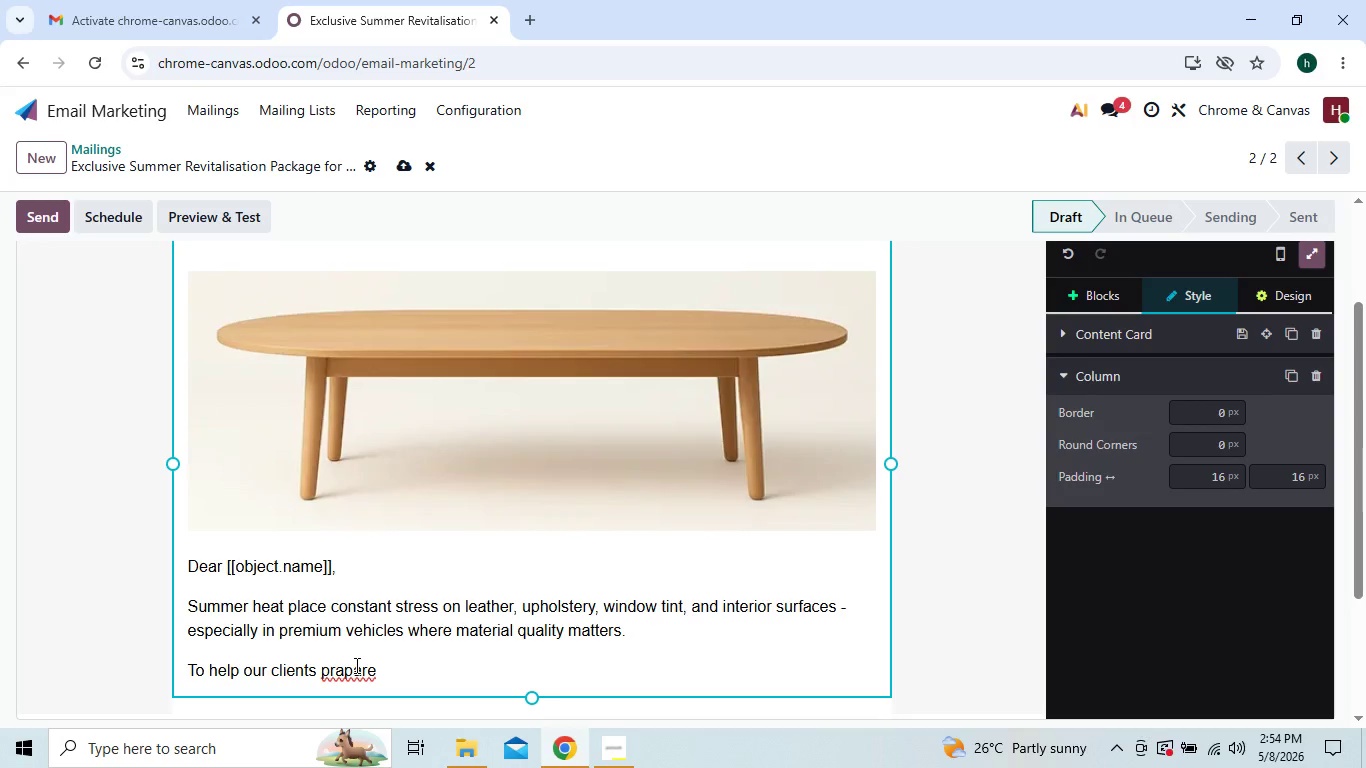 
left_click([355, 673])
 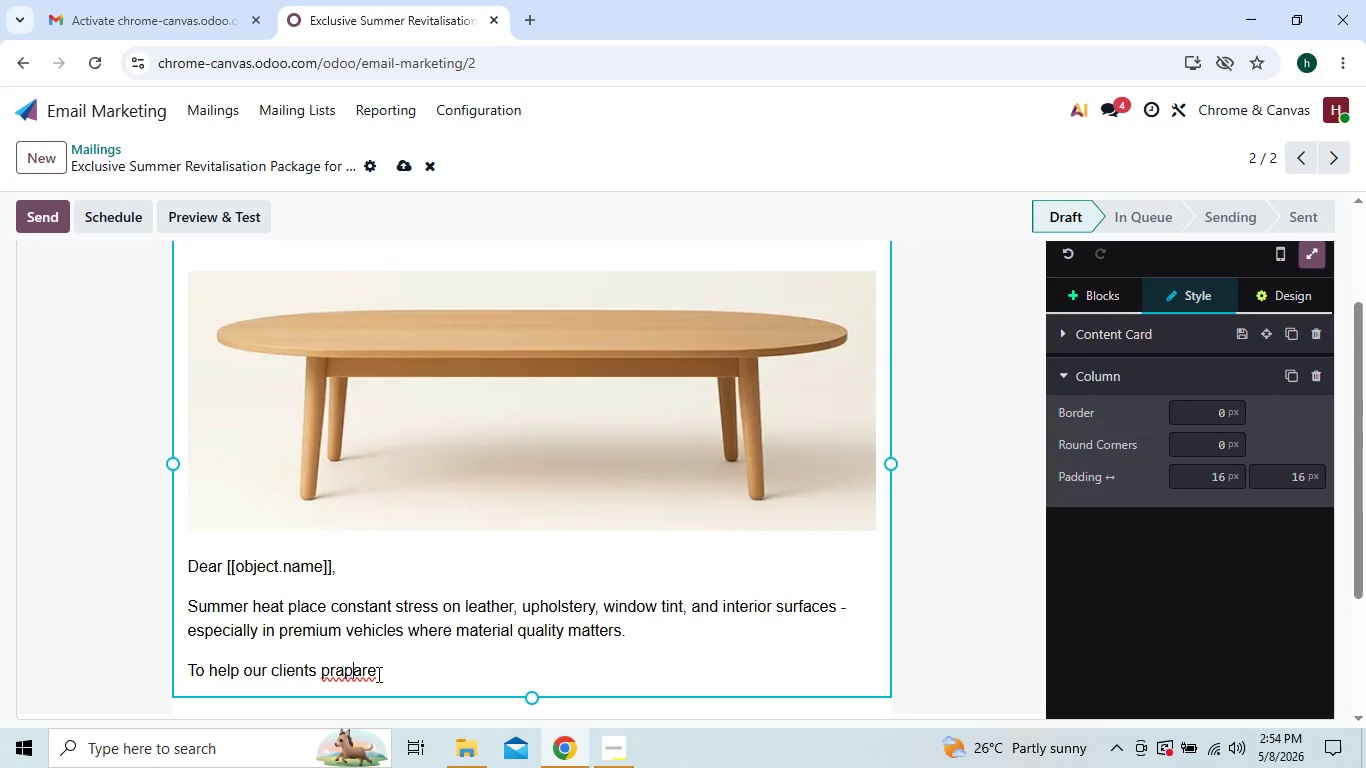 
wait(6.12)
 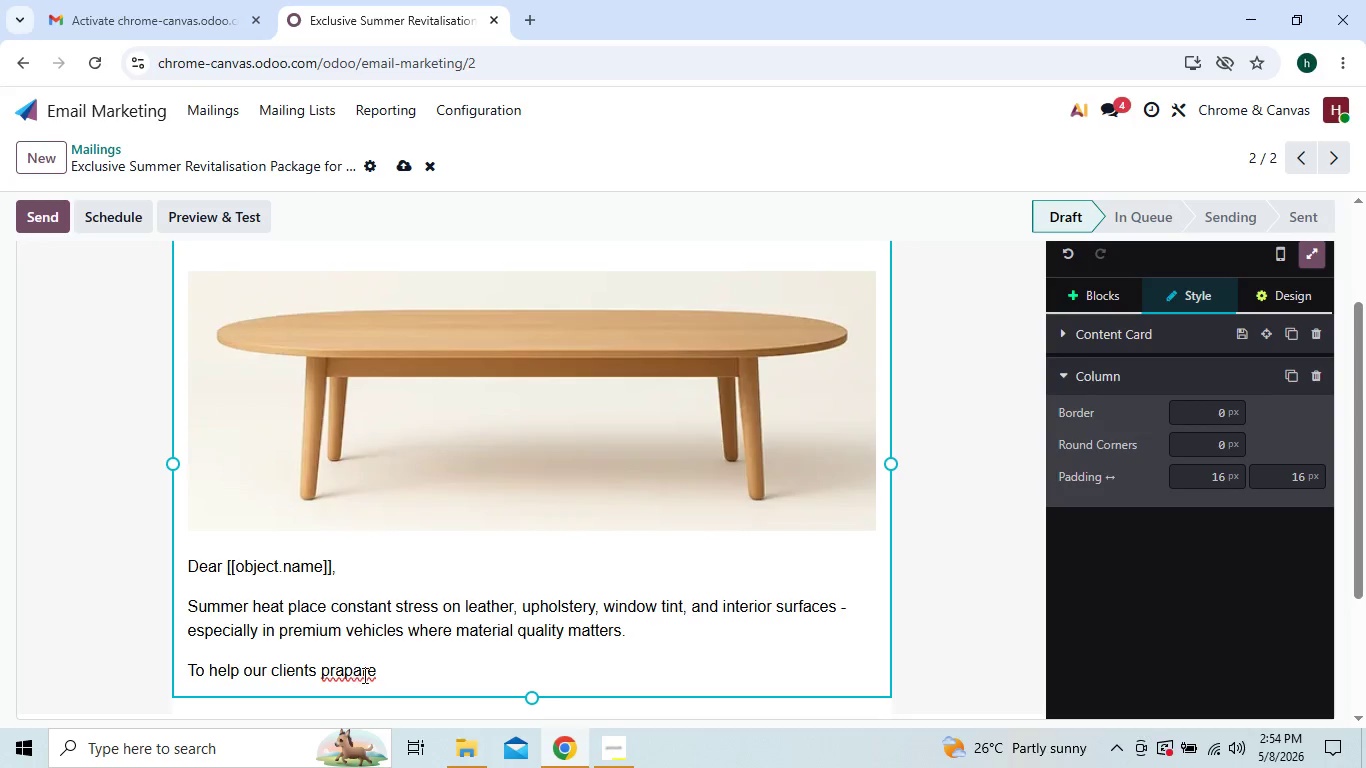 
left_click([342, 670])
 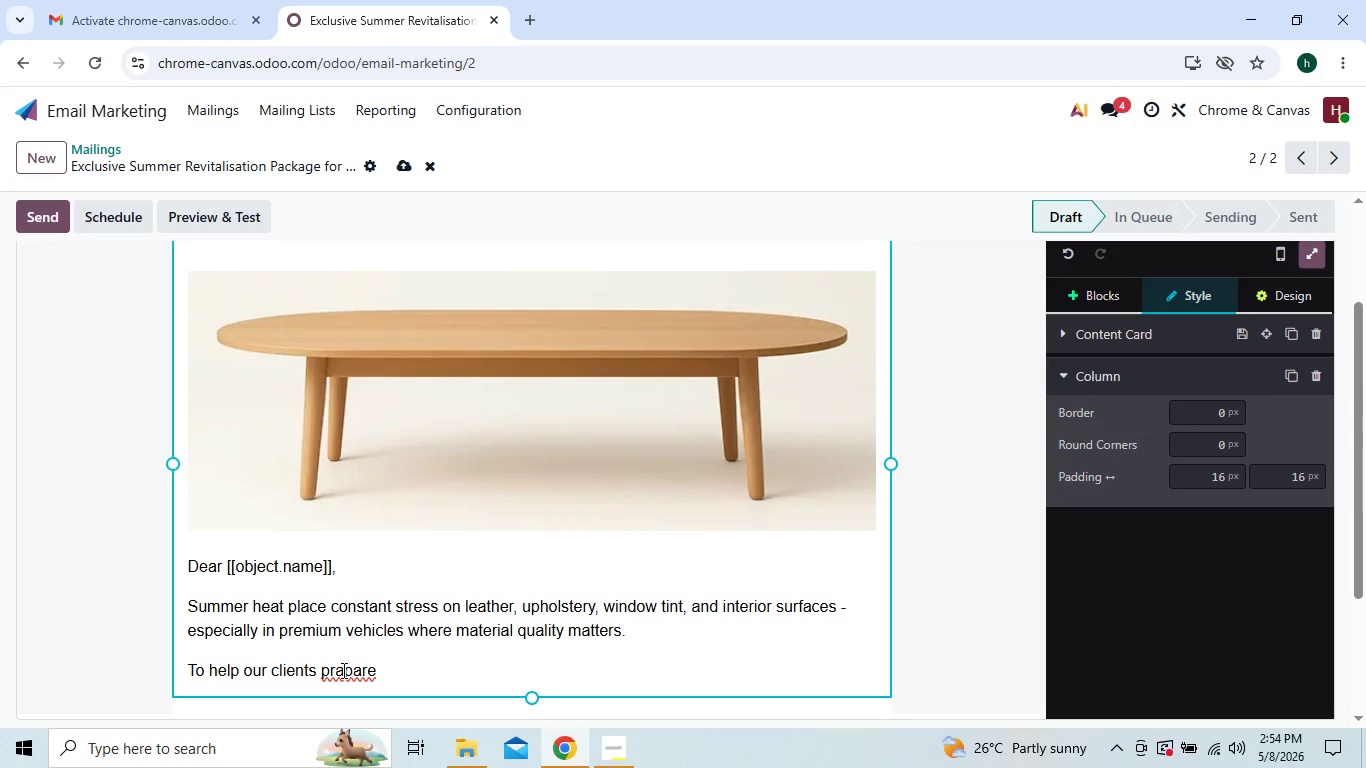 
key(Backspace)
 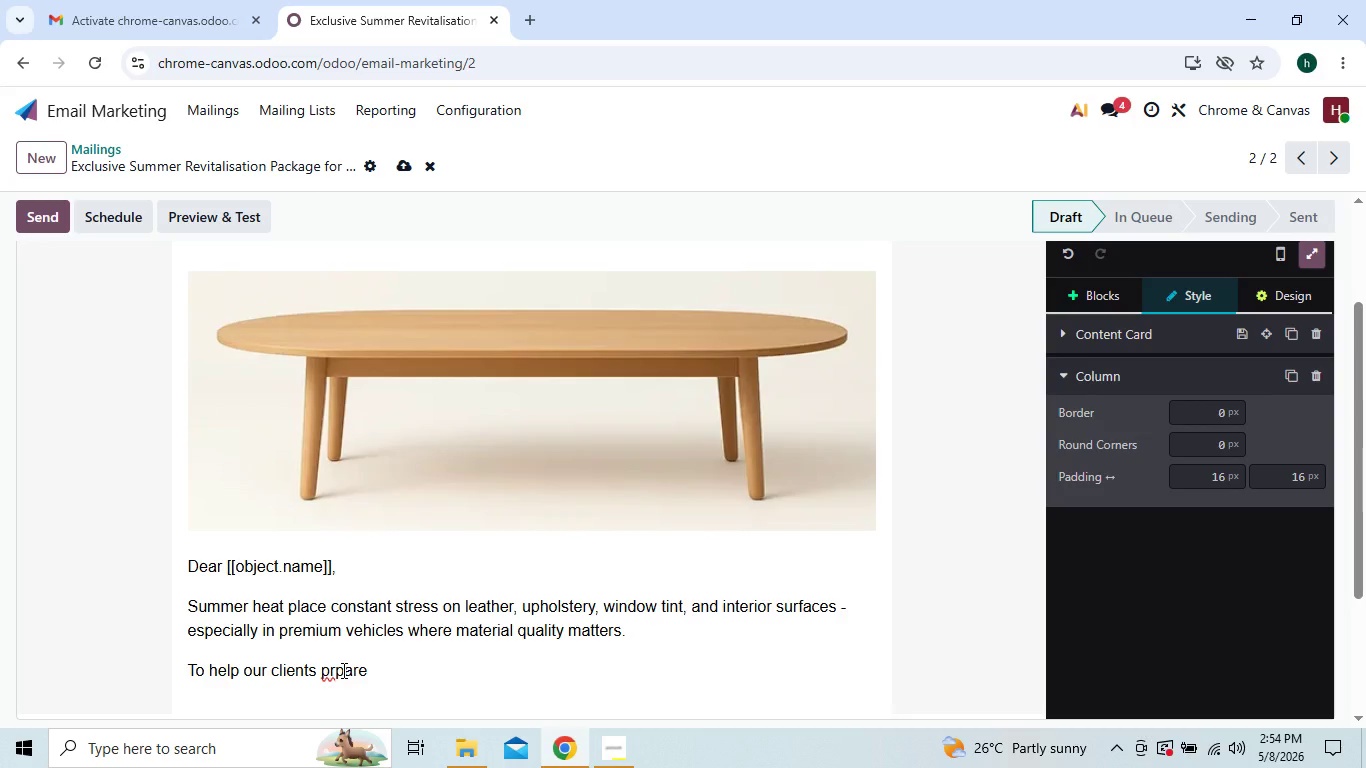 
key(E)
 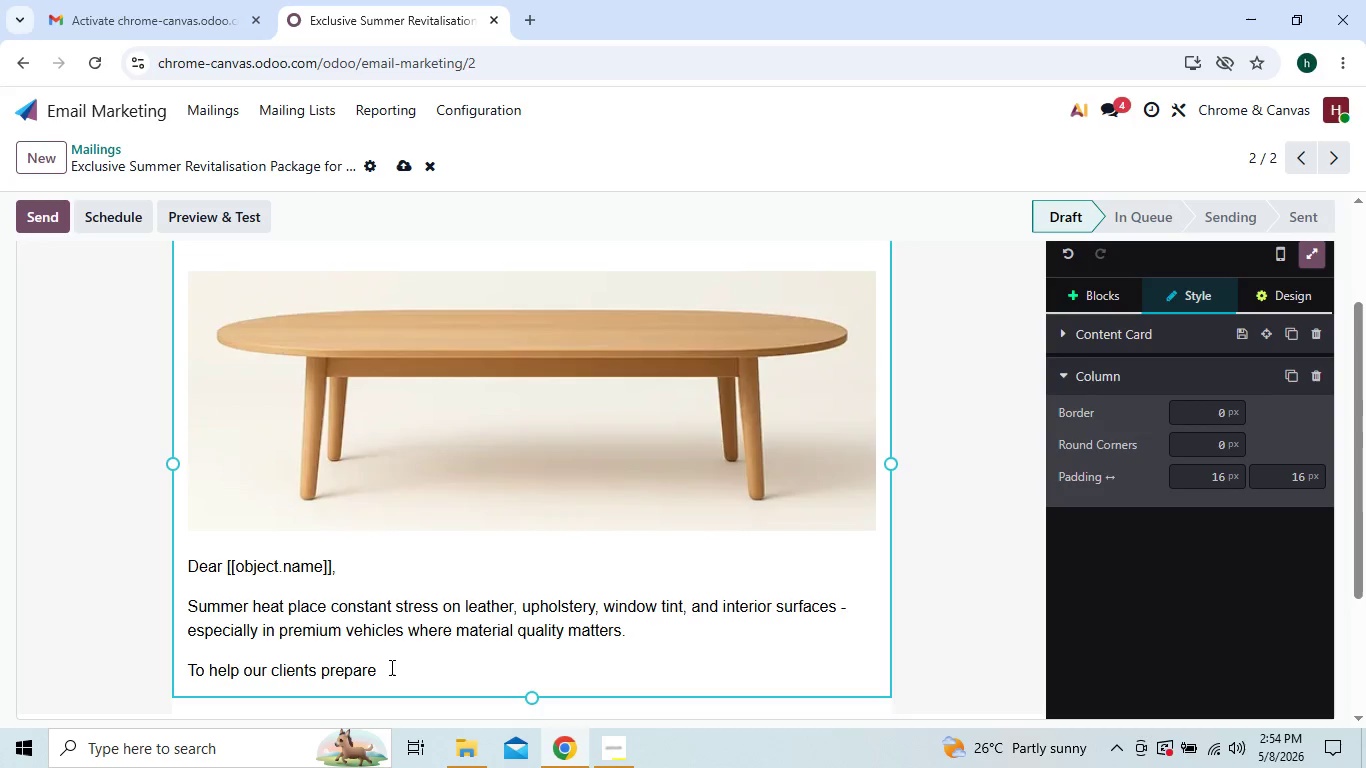 
left_click([390, 667])
 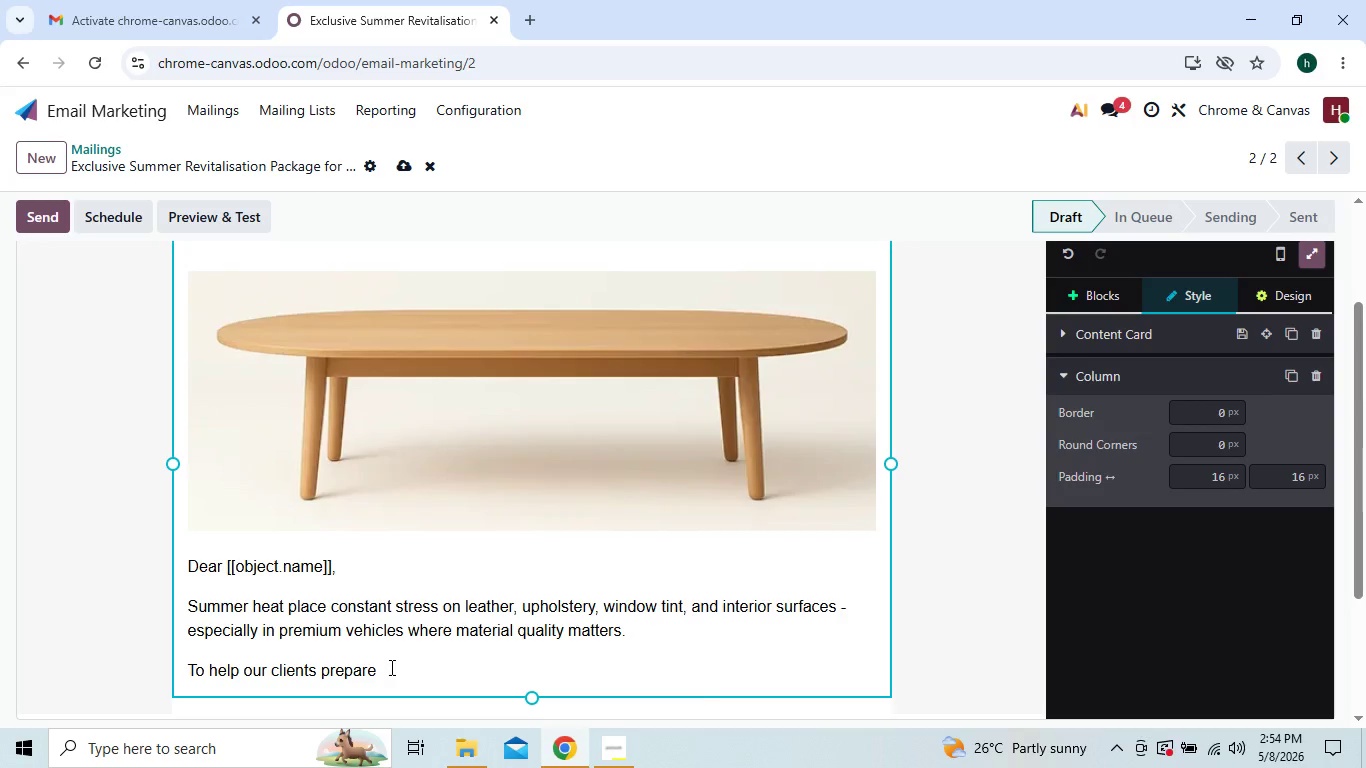 
type(for the upcoming heat season, Chrome $)
key(Backspace)
type(& )
 